 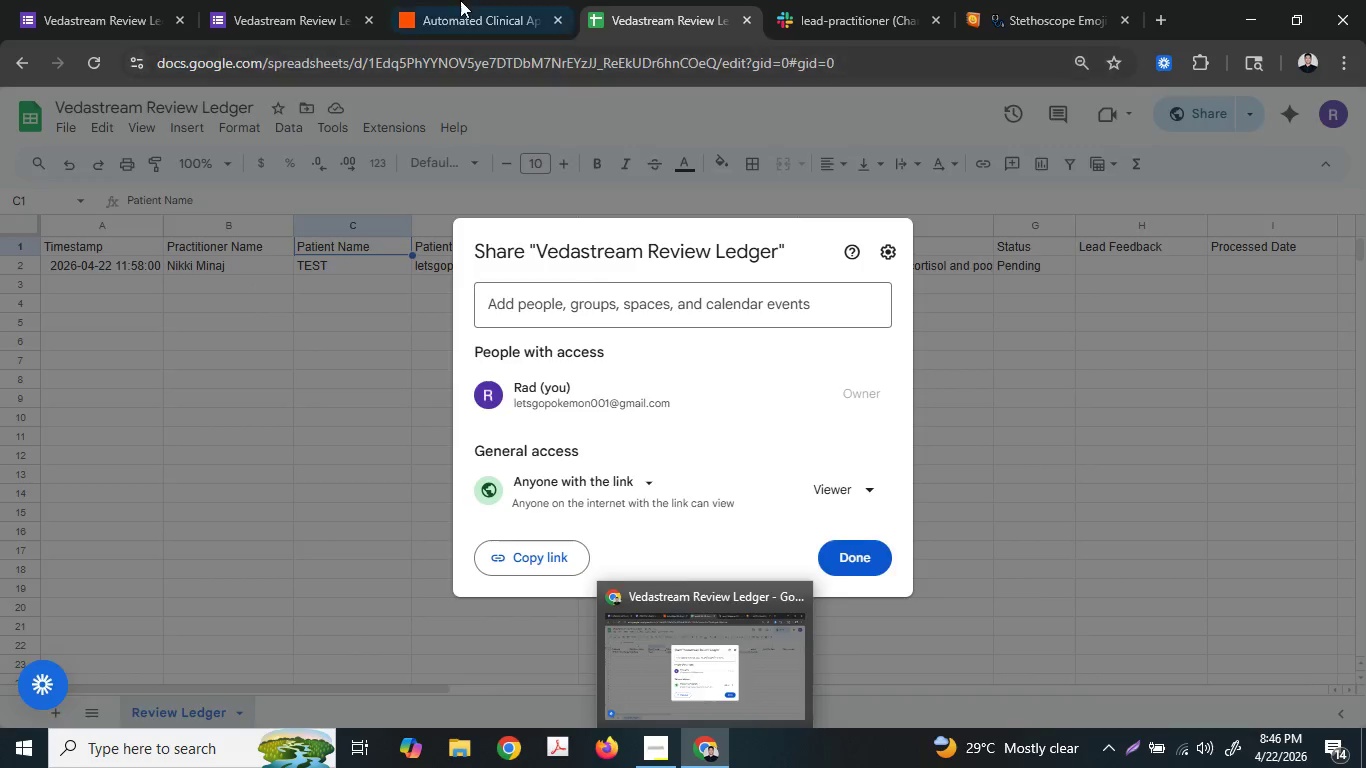 
left_click([463, 0])
 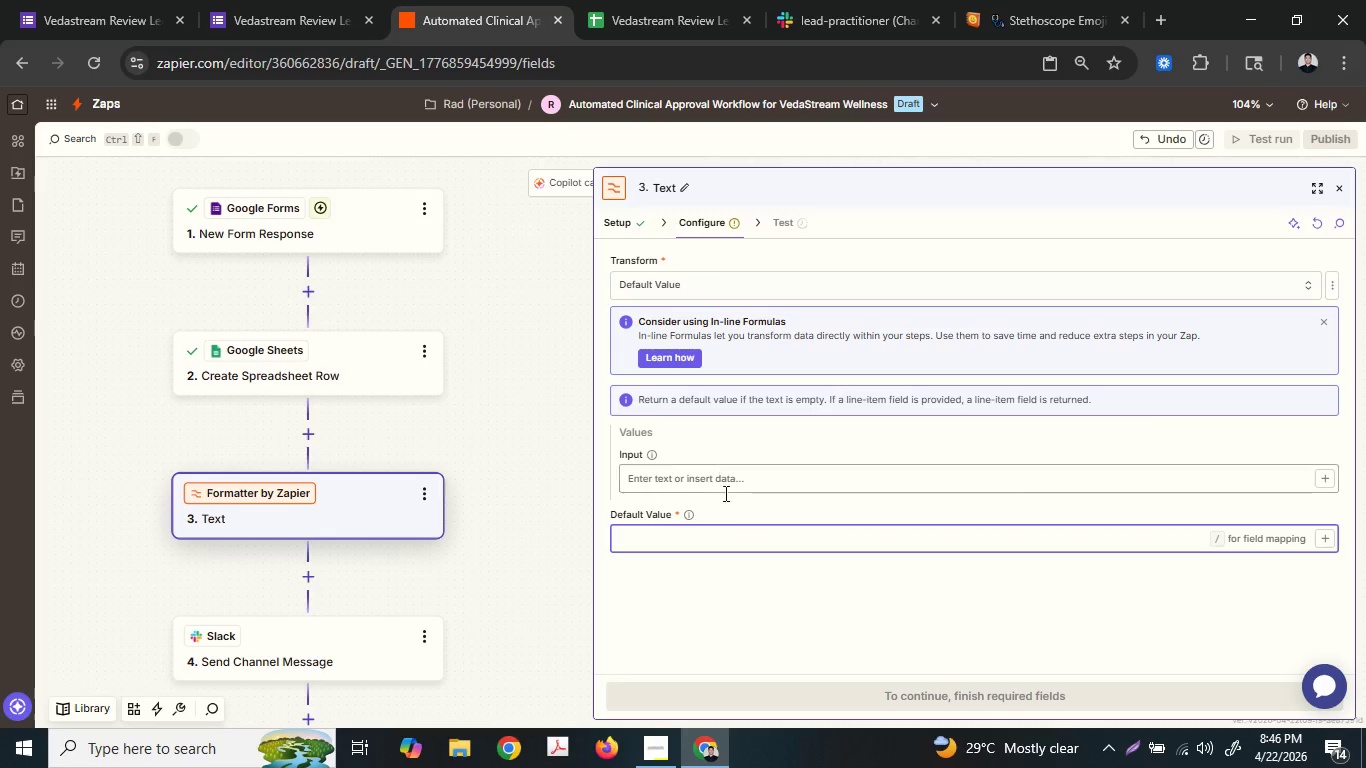 
key(Control+ControlLeft)
 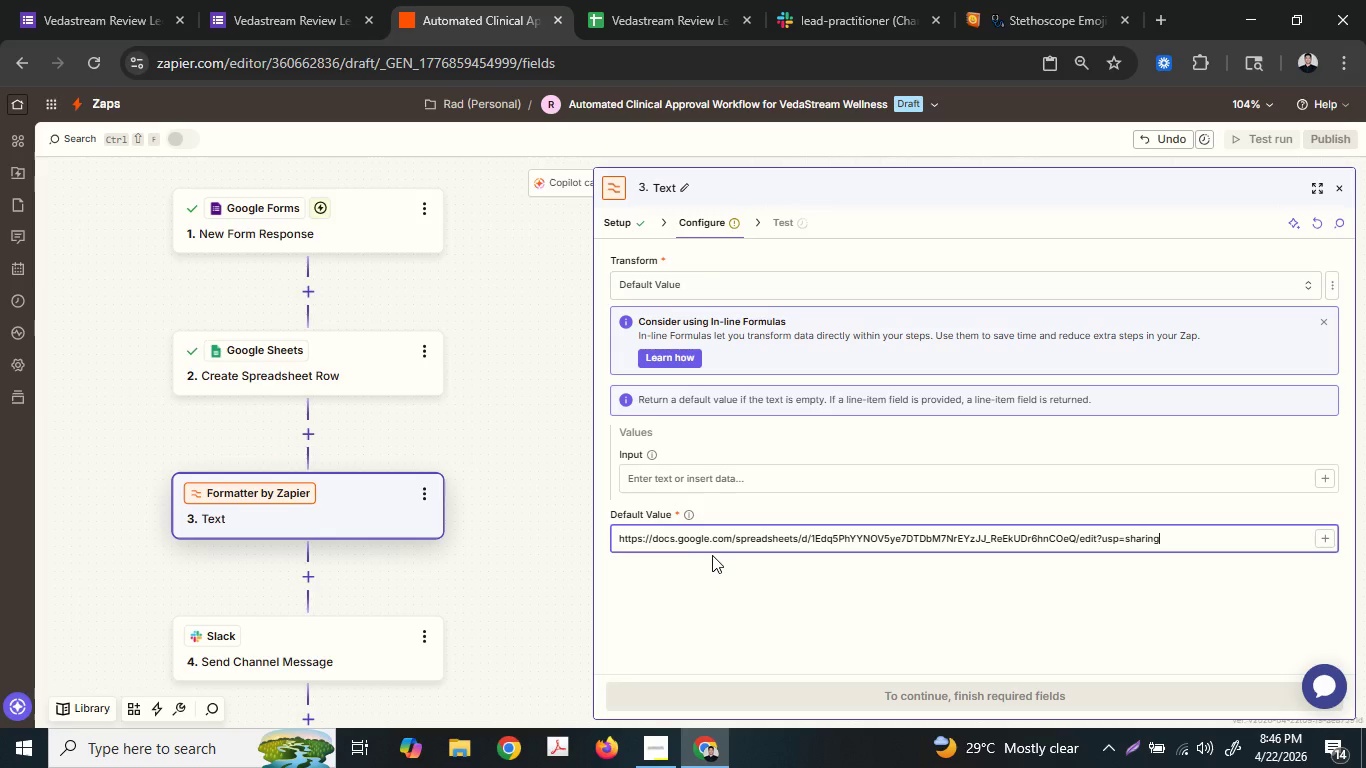 
key(Control+V)
 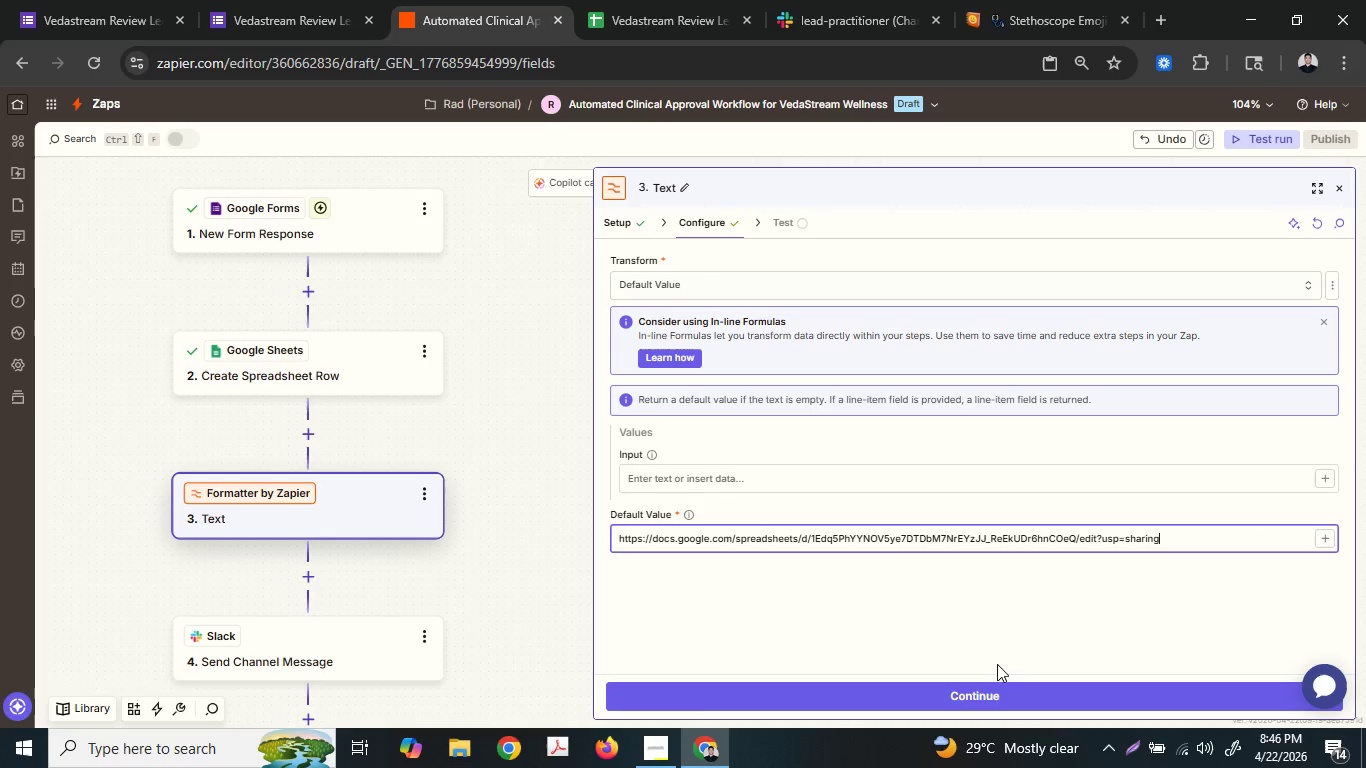 
double_click([981, 688])
 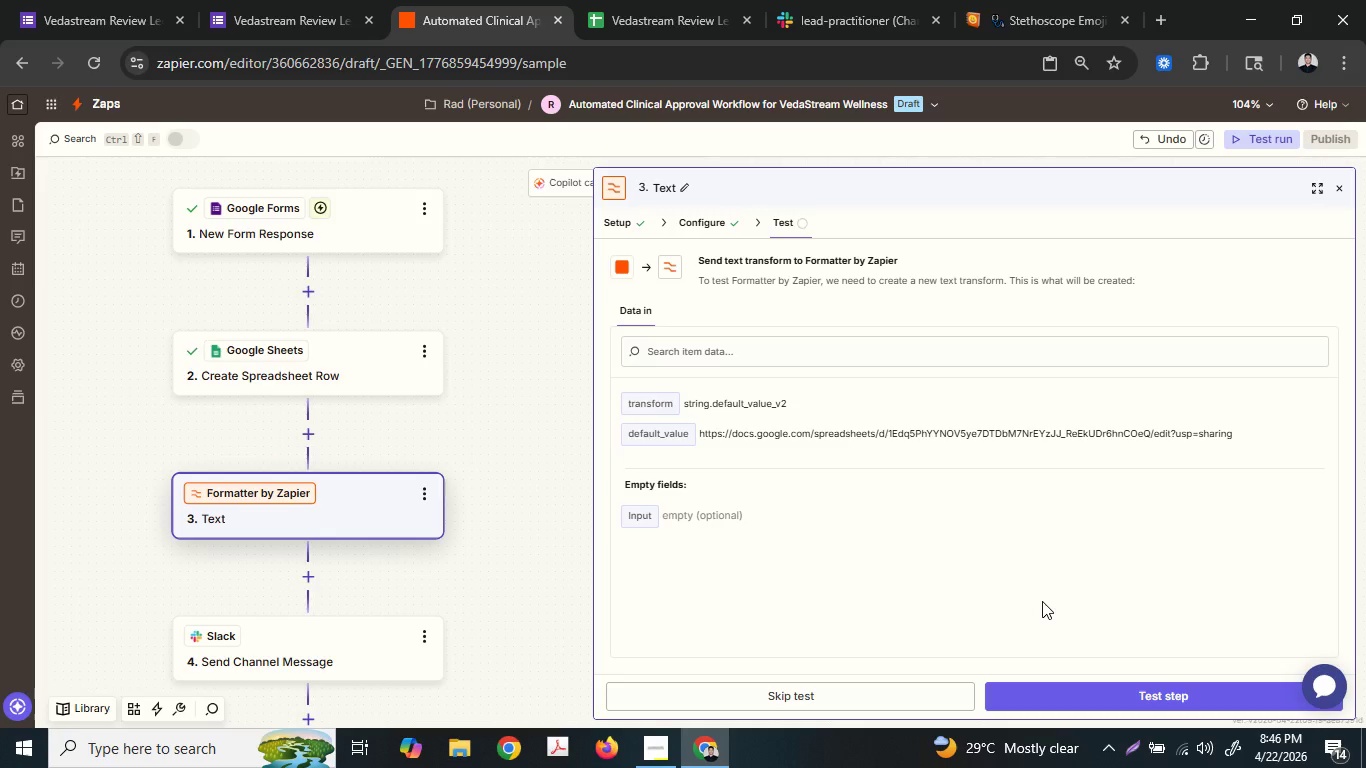 
wait(18.12)
 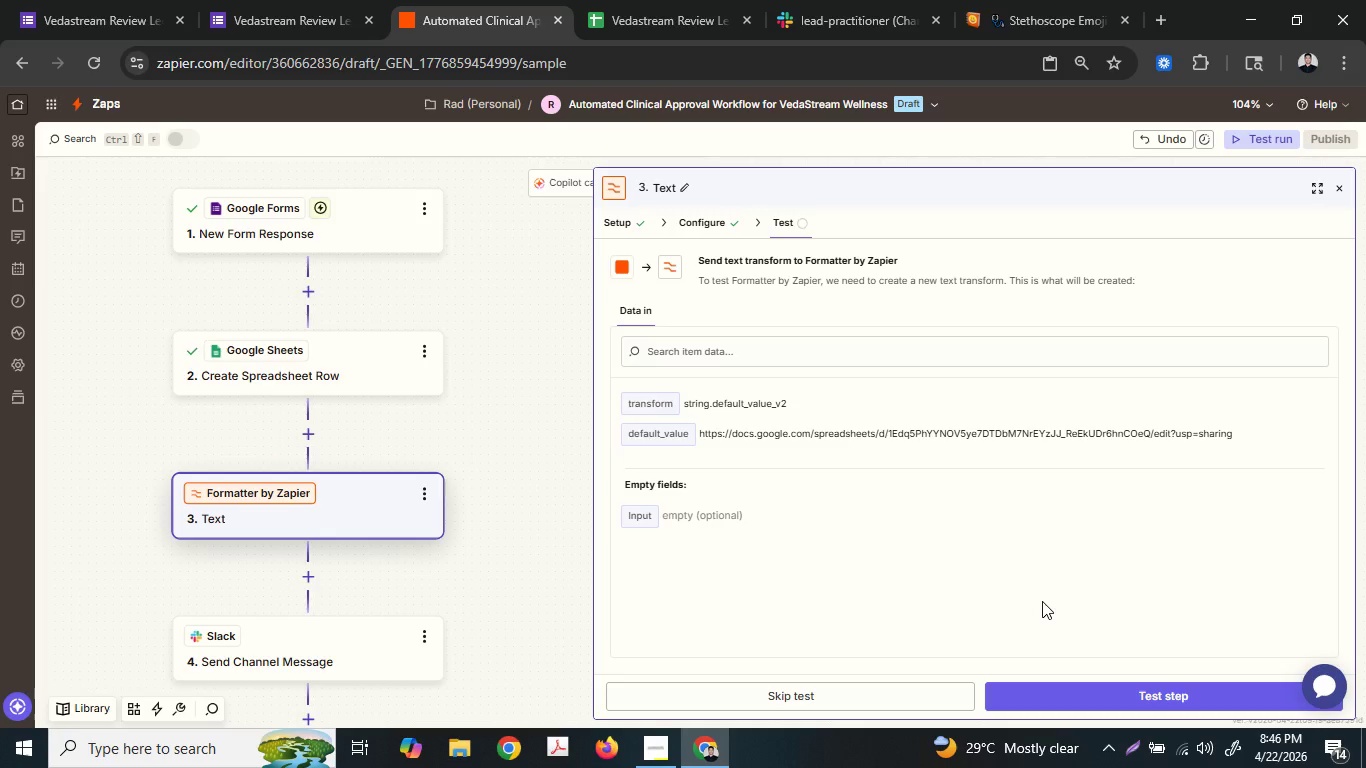 
left_click([1021, 690])
 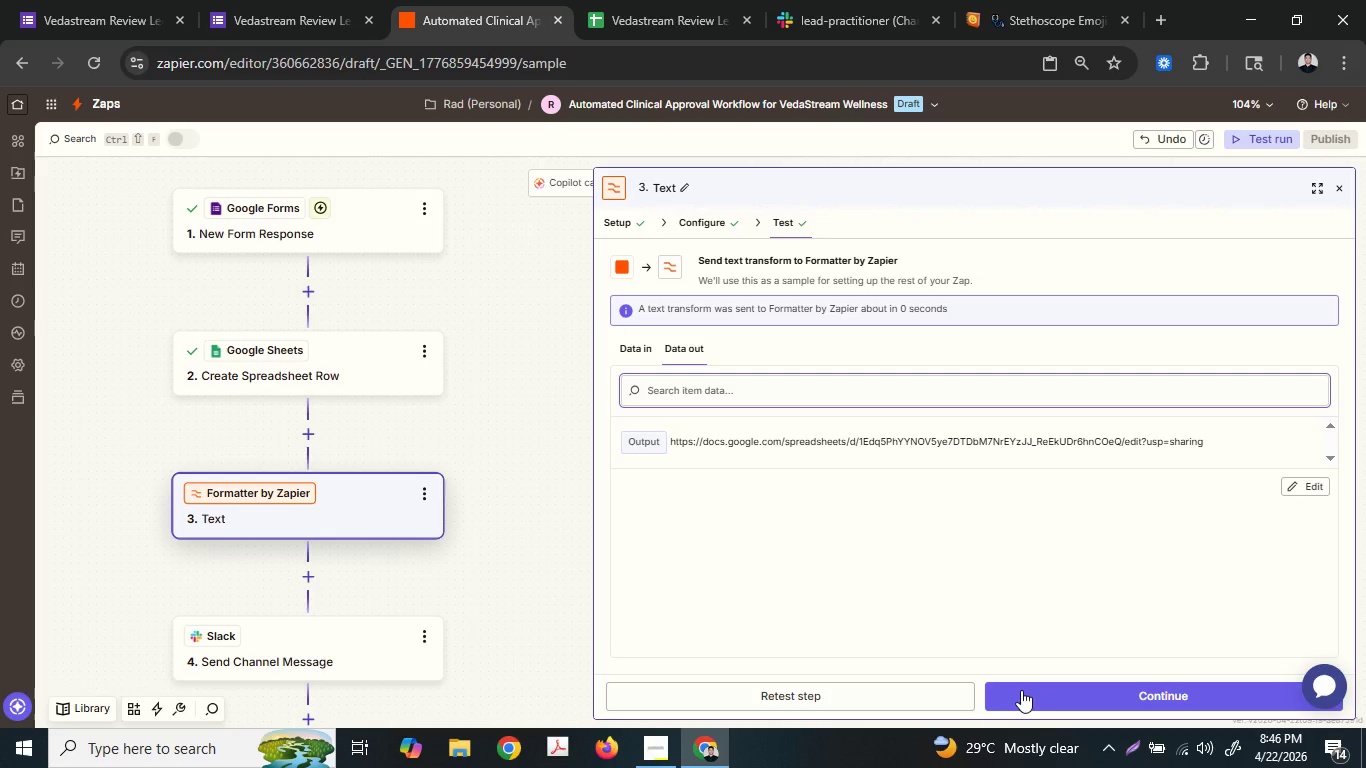 
left_click([1021, 690])
 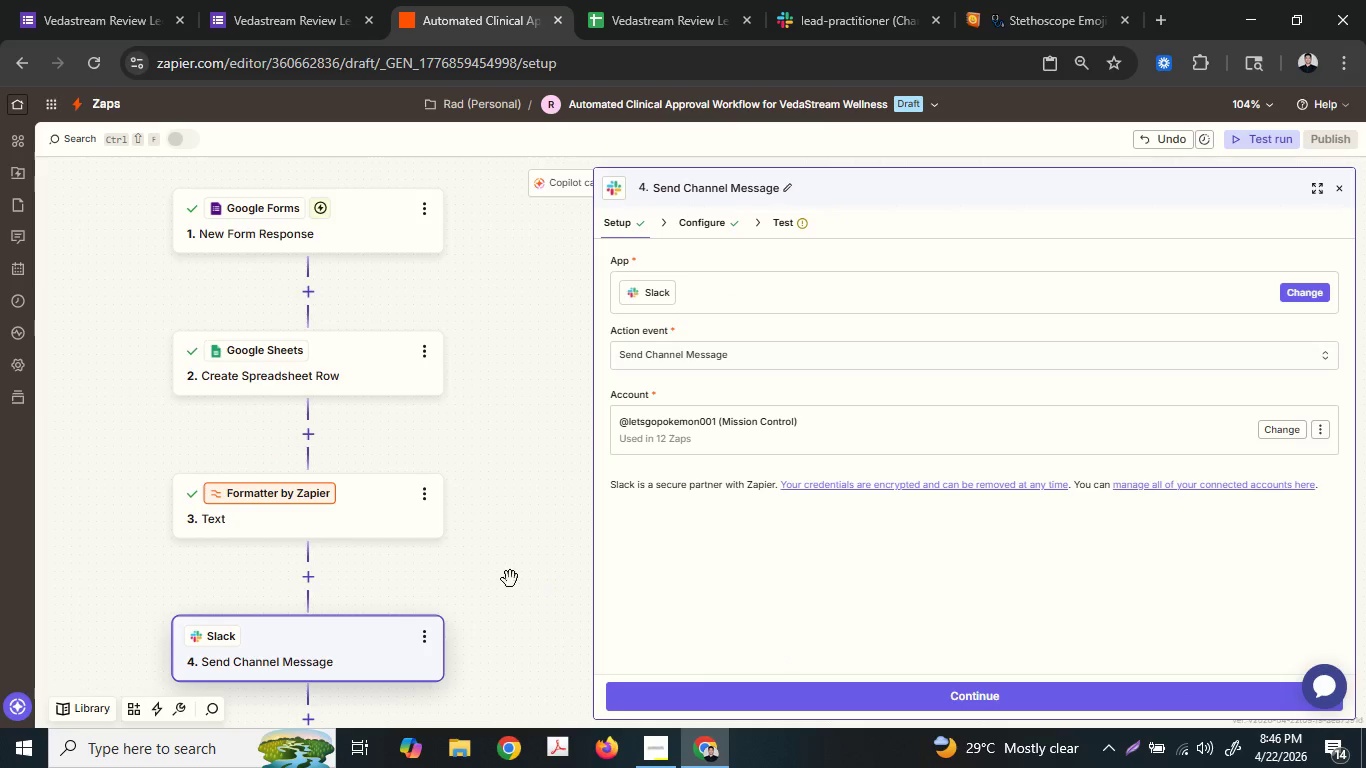 
left_click([375, 653])
 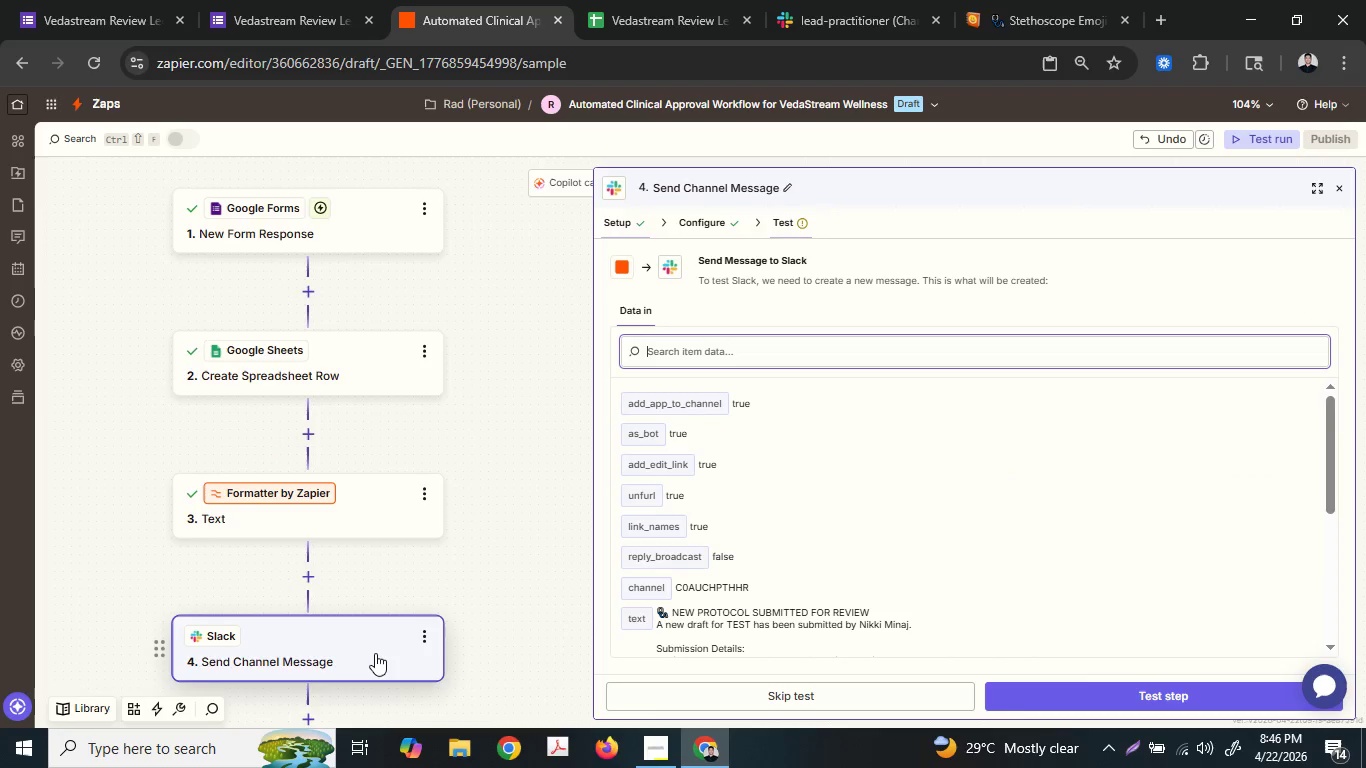 
scroll: coordinate [778, 511], scroll_direction: down, amount: 4.0
 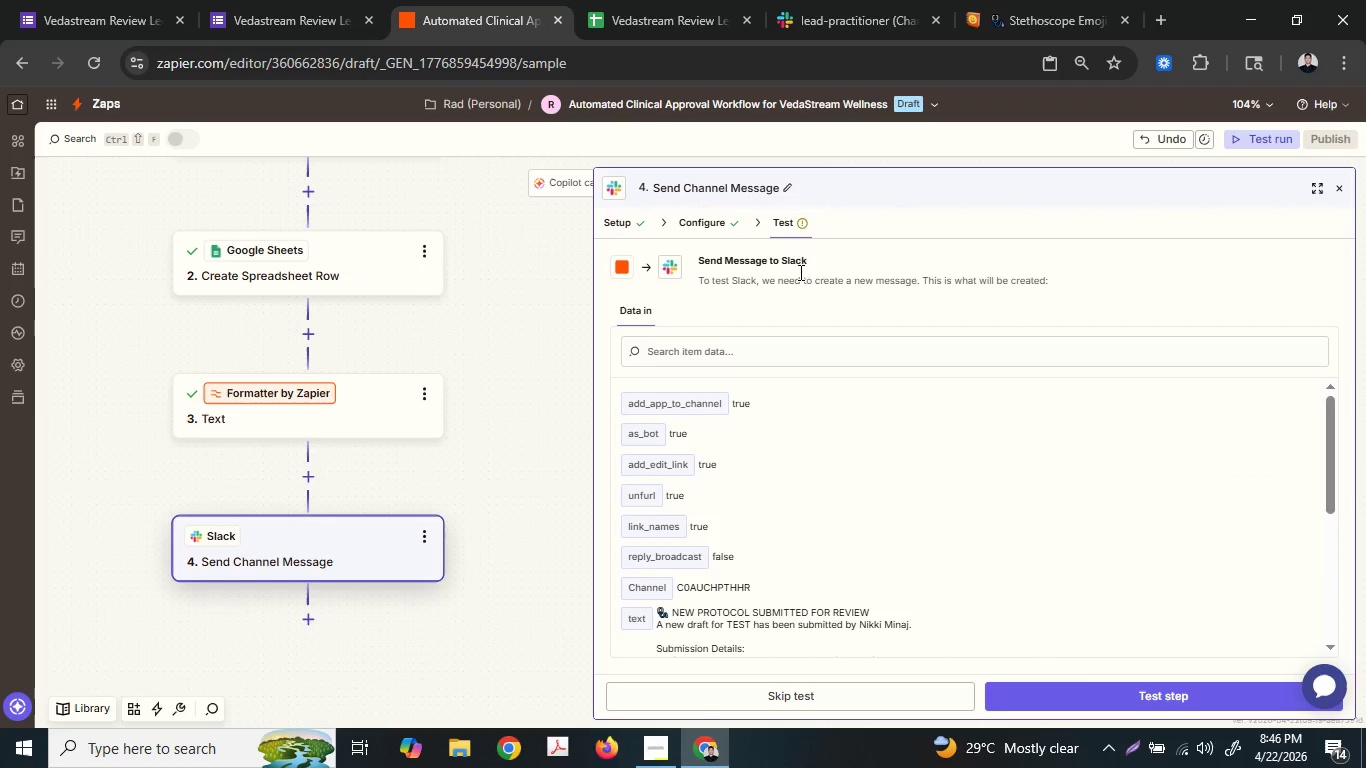 
left_click([697, 225])
 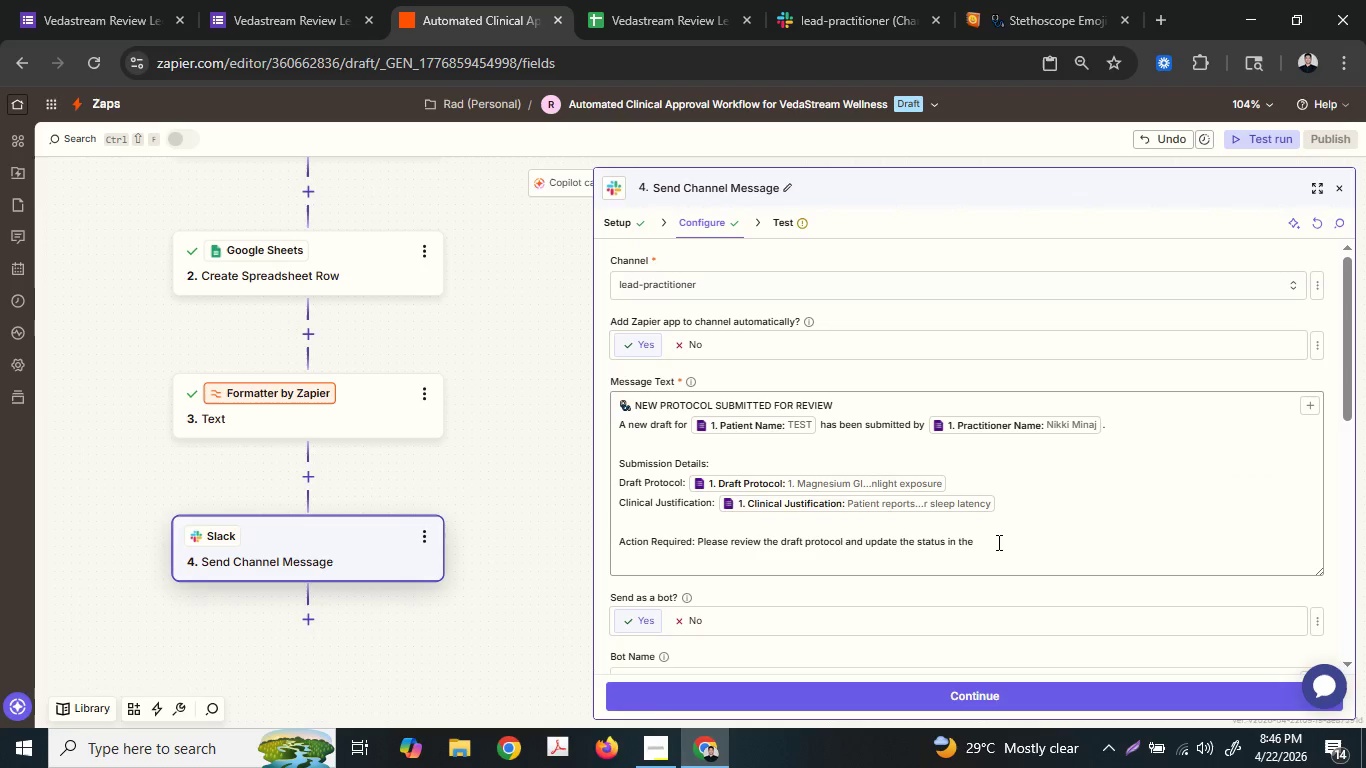 
left_click([999, 540])
 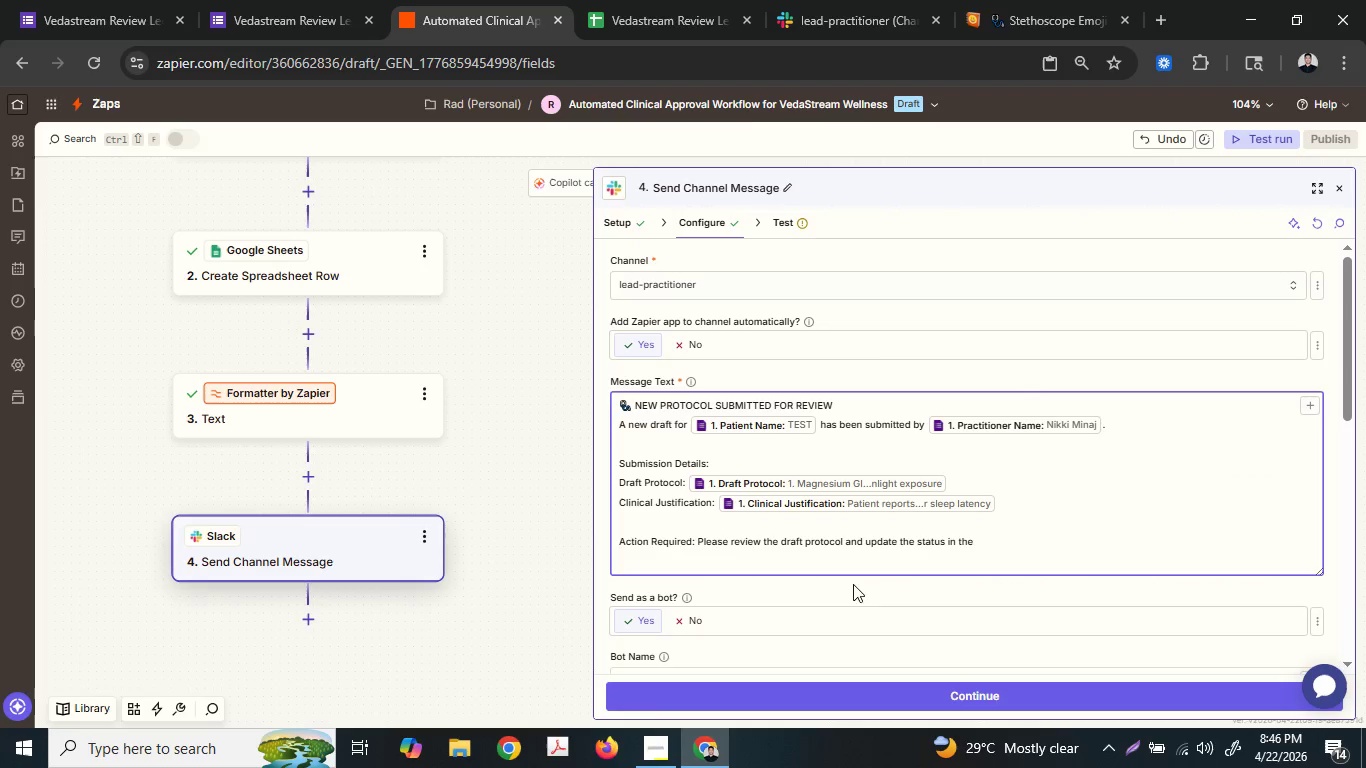 
left_click([666, 0])
 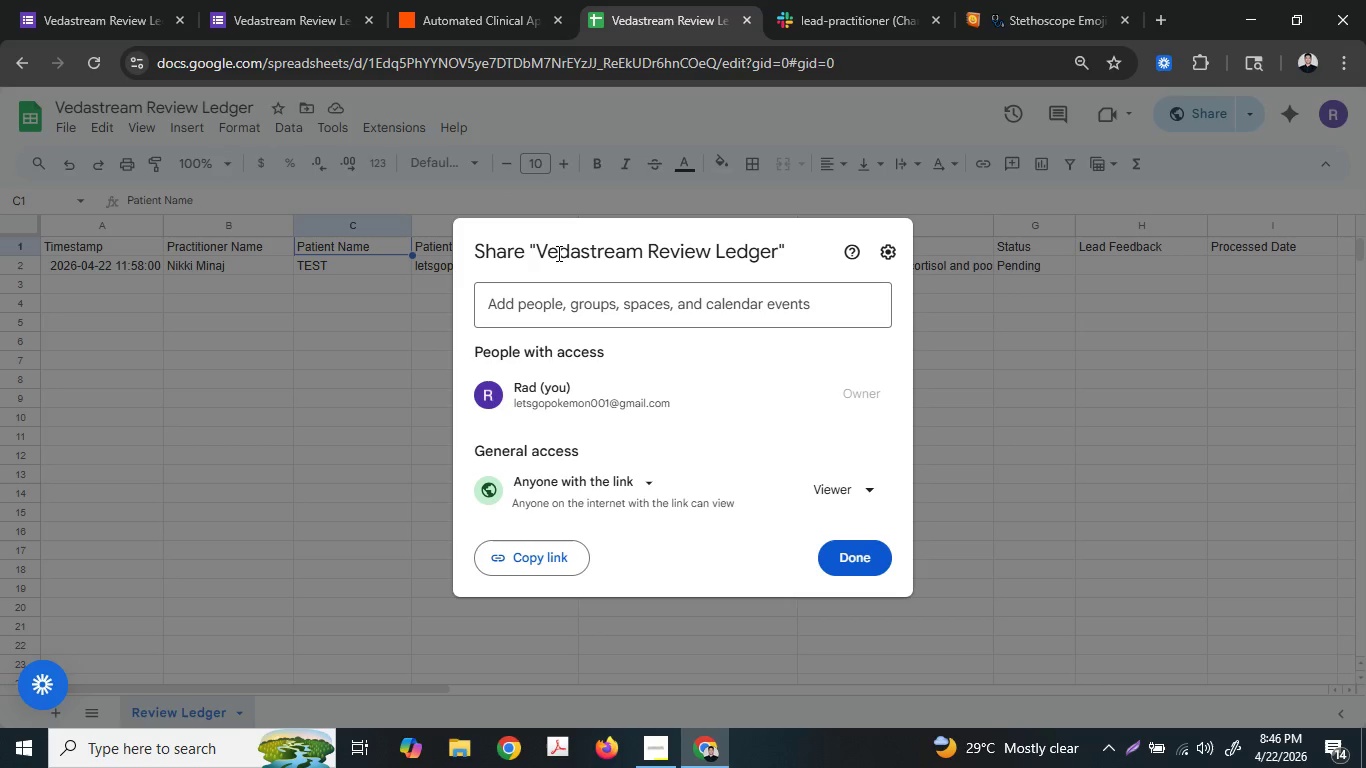 
left_click([557, 253])
 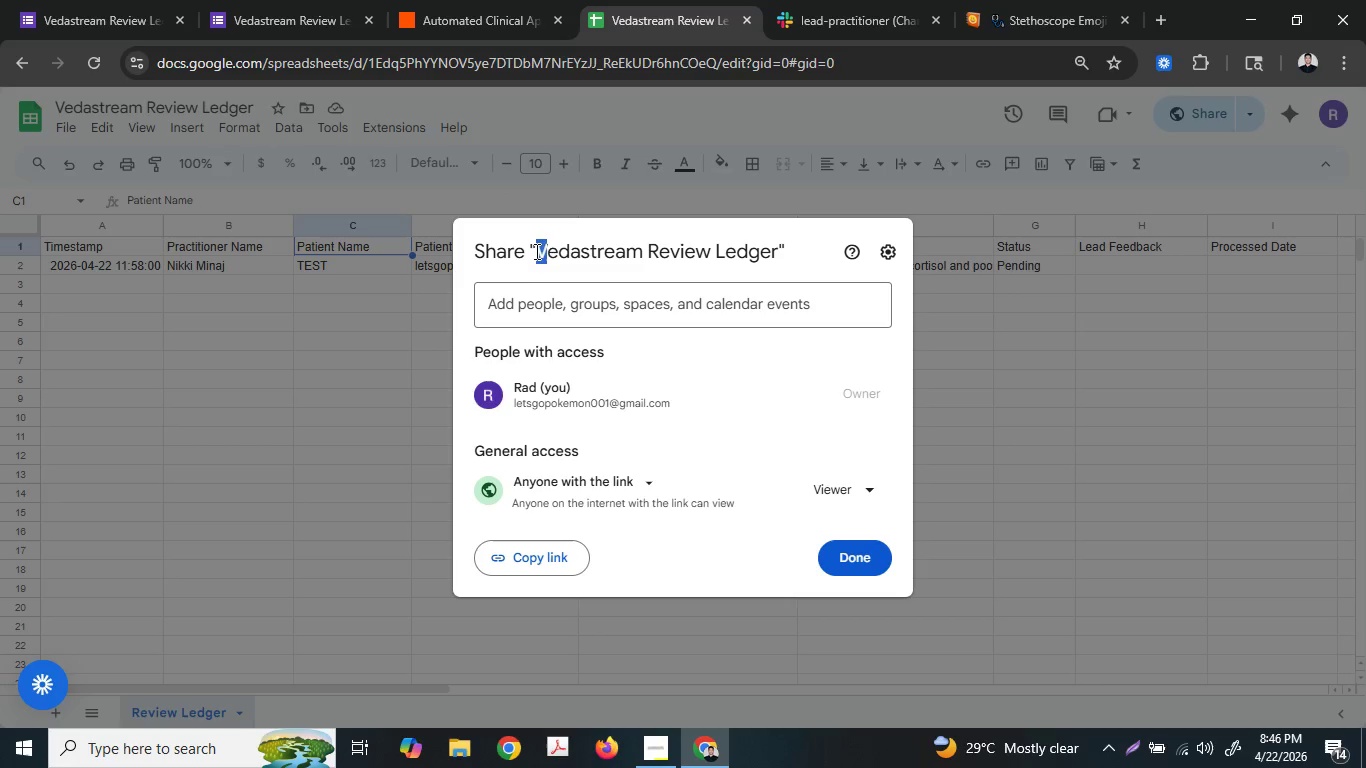 
left_click_drag(start_coordinate=[535, 250], to_coordinate=[546, 250])
 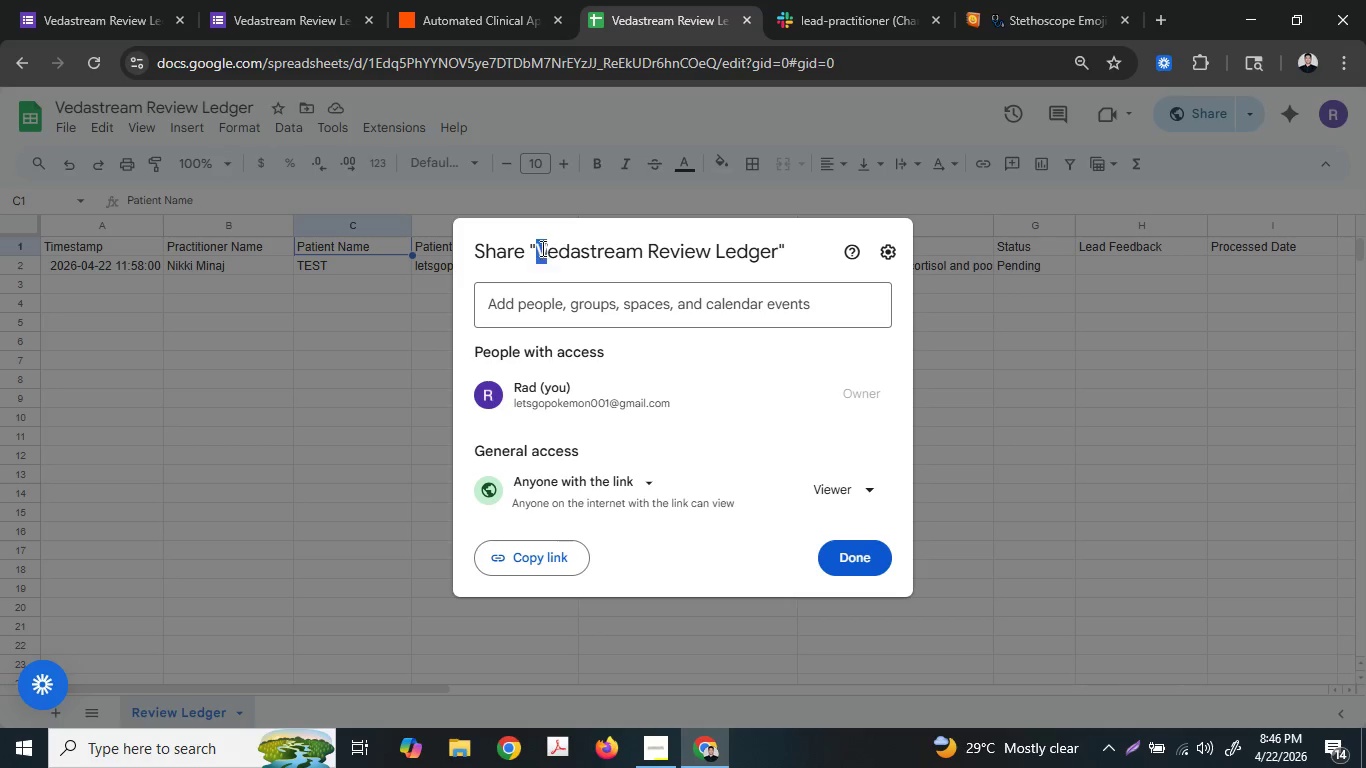 
left_click([541, 248])
 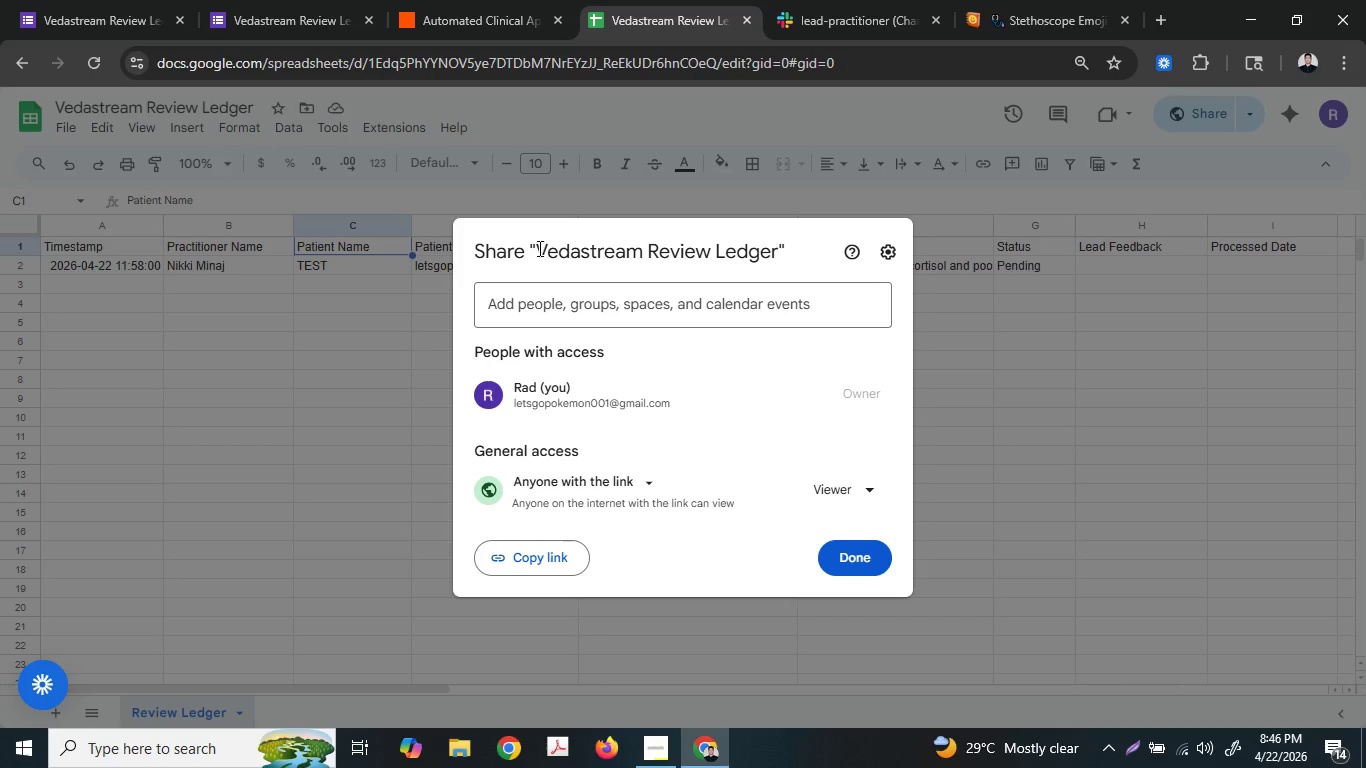 
left_click_drag(start_coordinate=[538, 247], to_coordinate=[778, 253])
 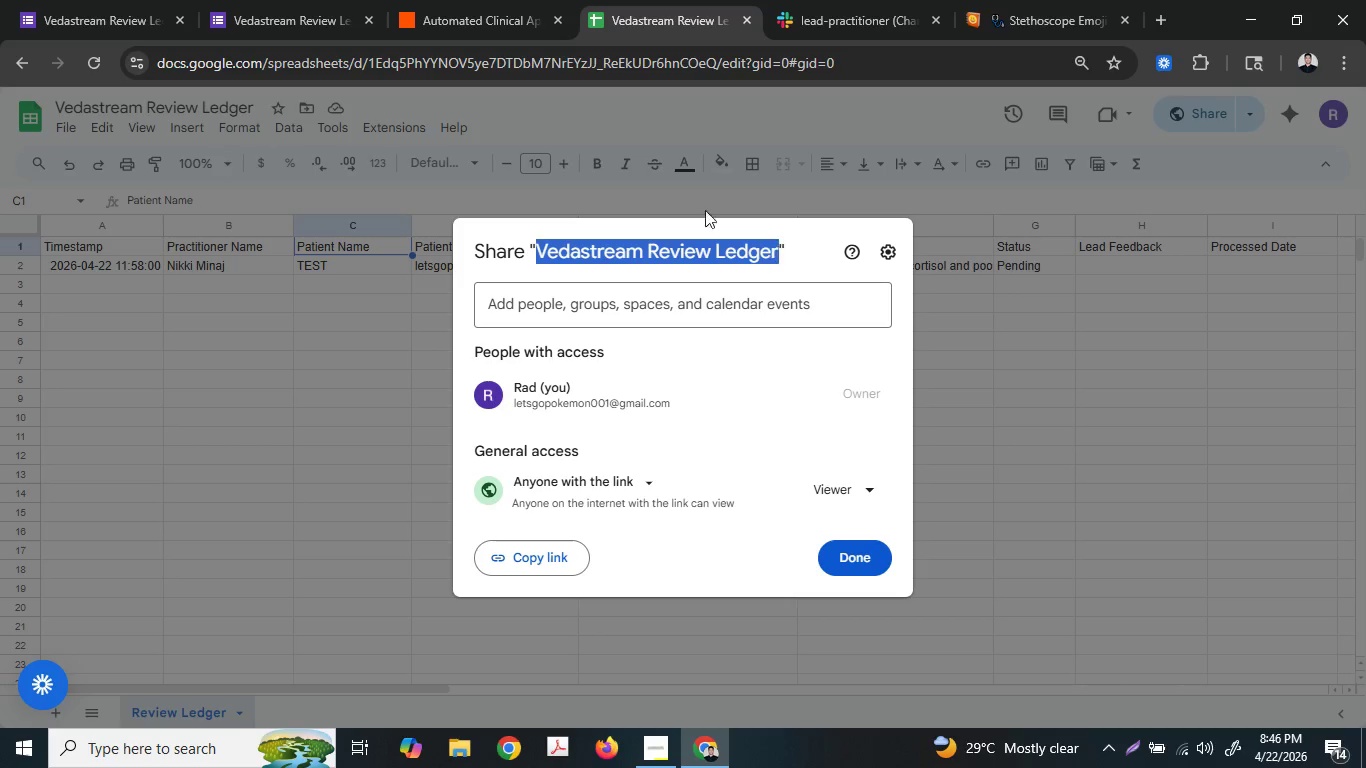 
key(Control+ControlLeft)
 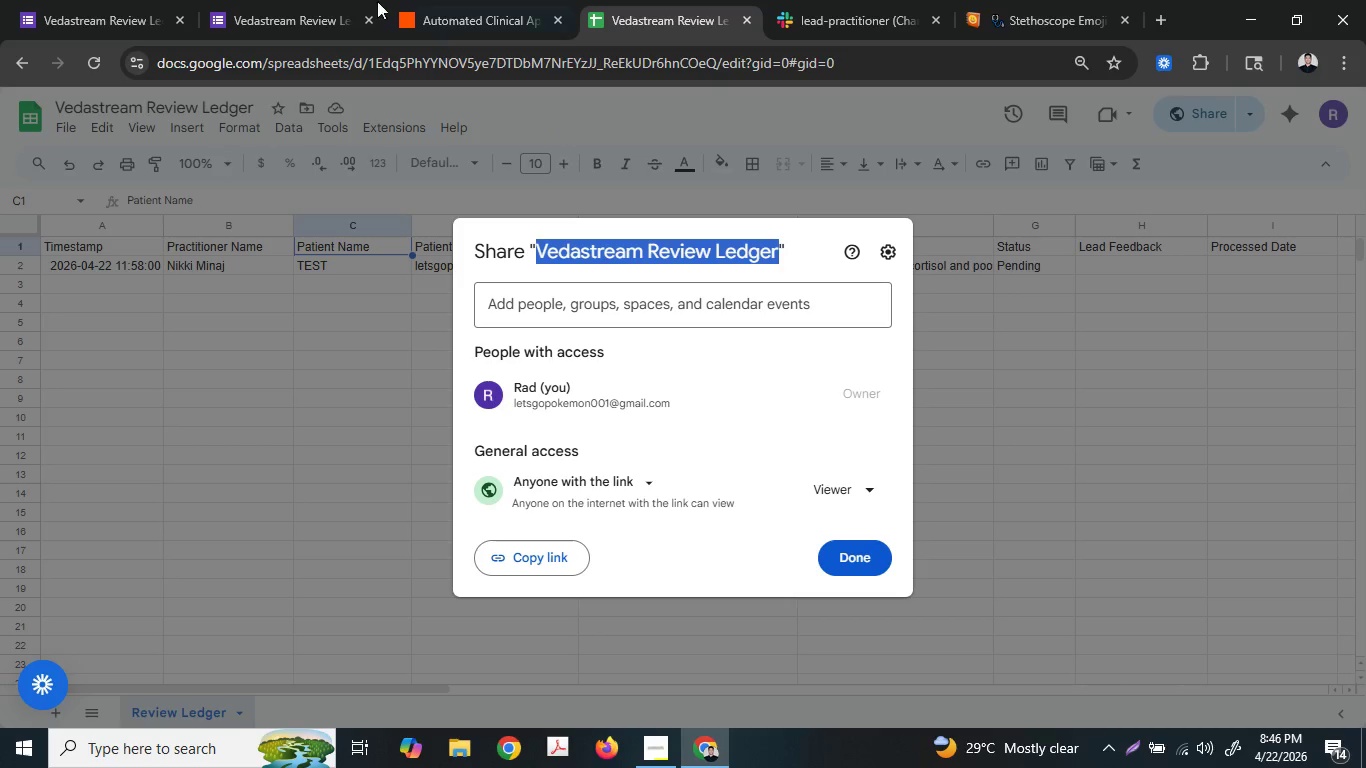 
key(Control+C)
 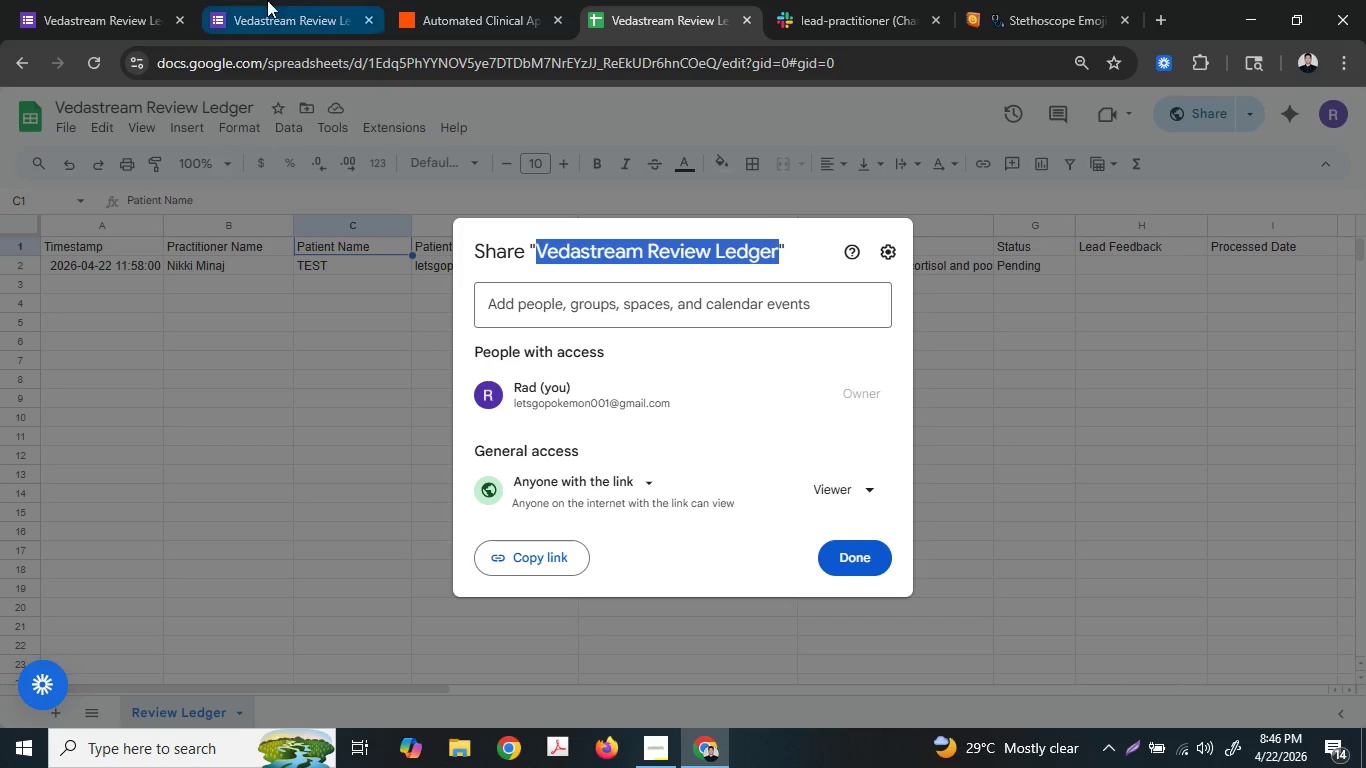 
left_click([267, 0])
 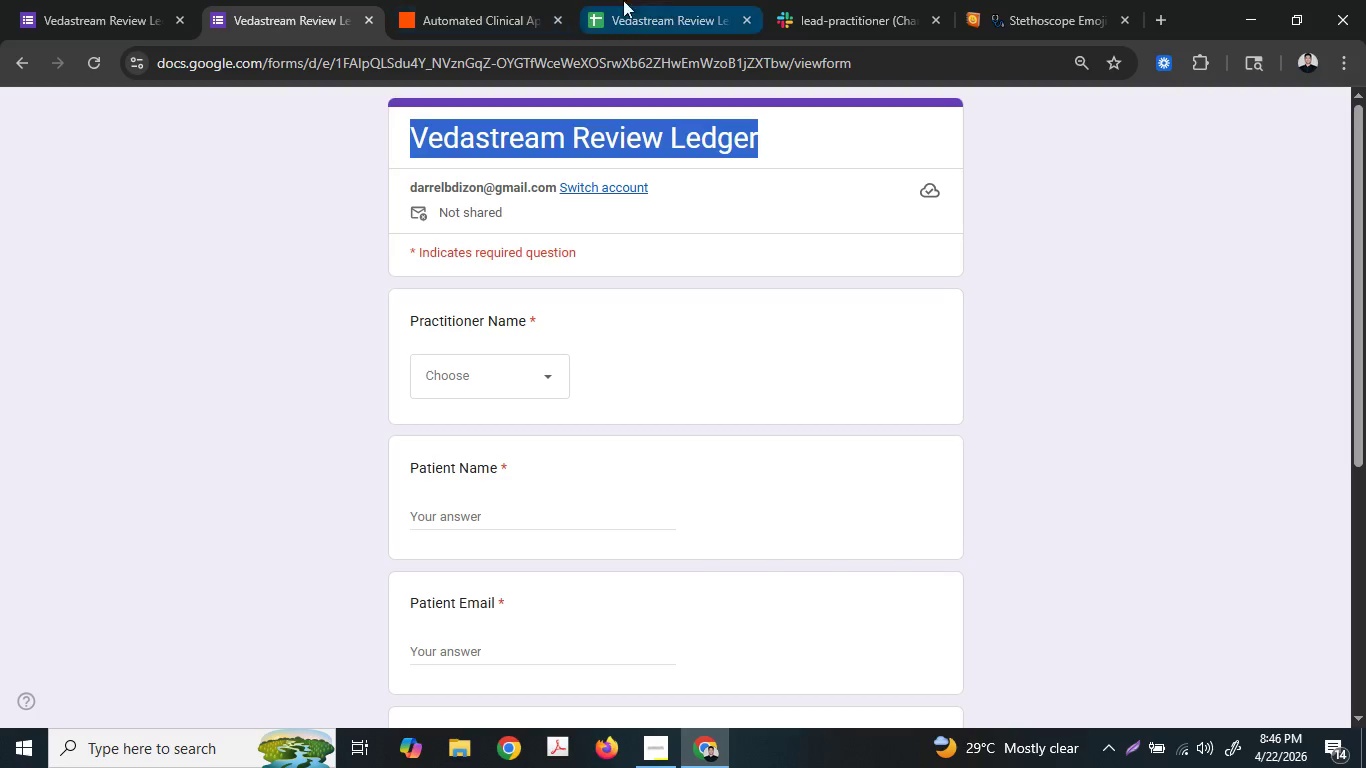 
left_click([847, 0])
 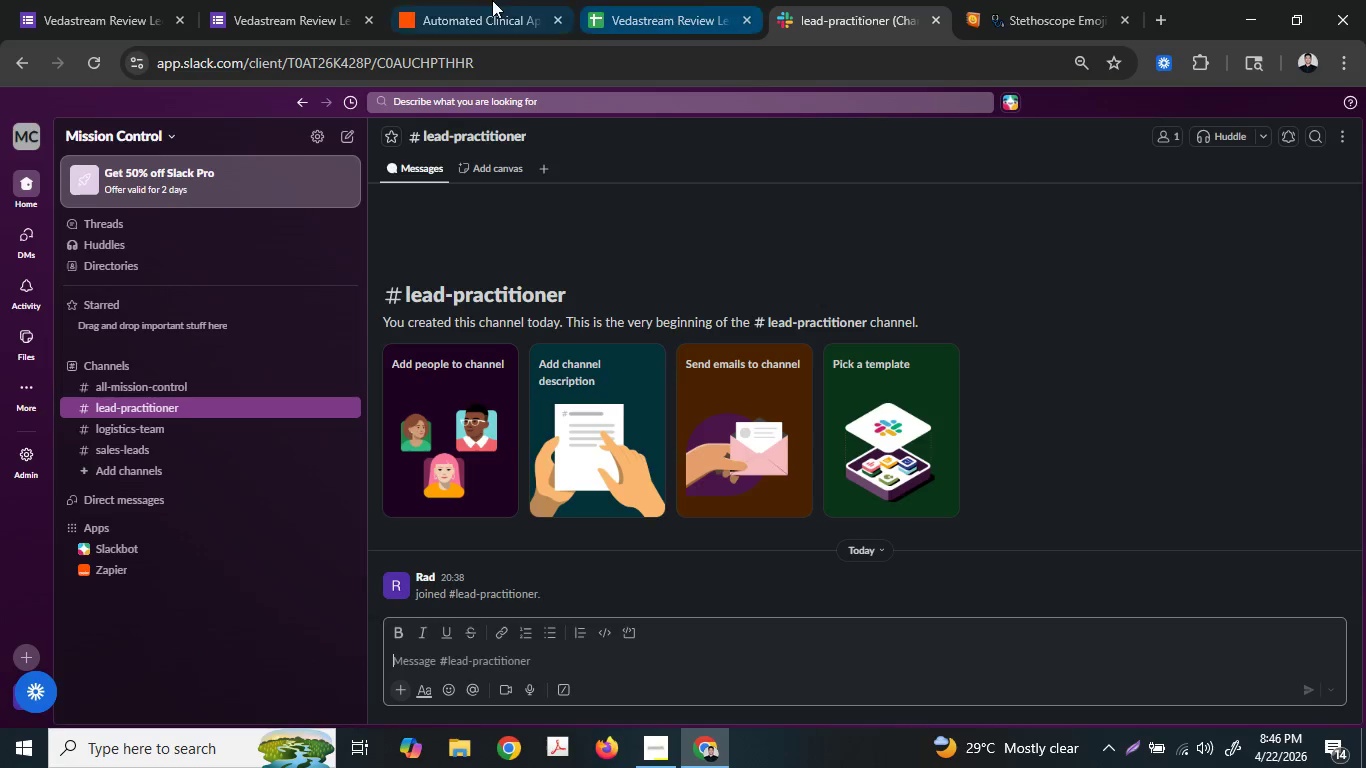 
left_click([491, 0])
 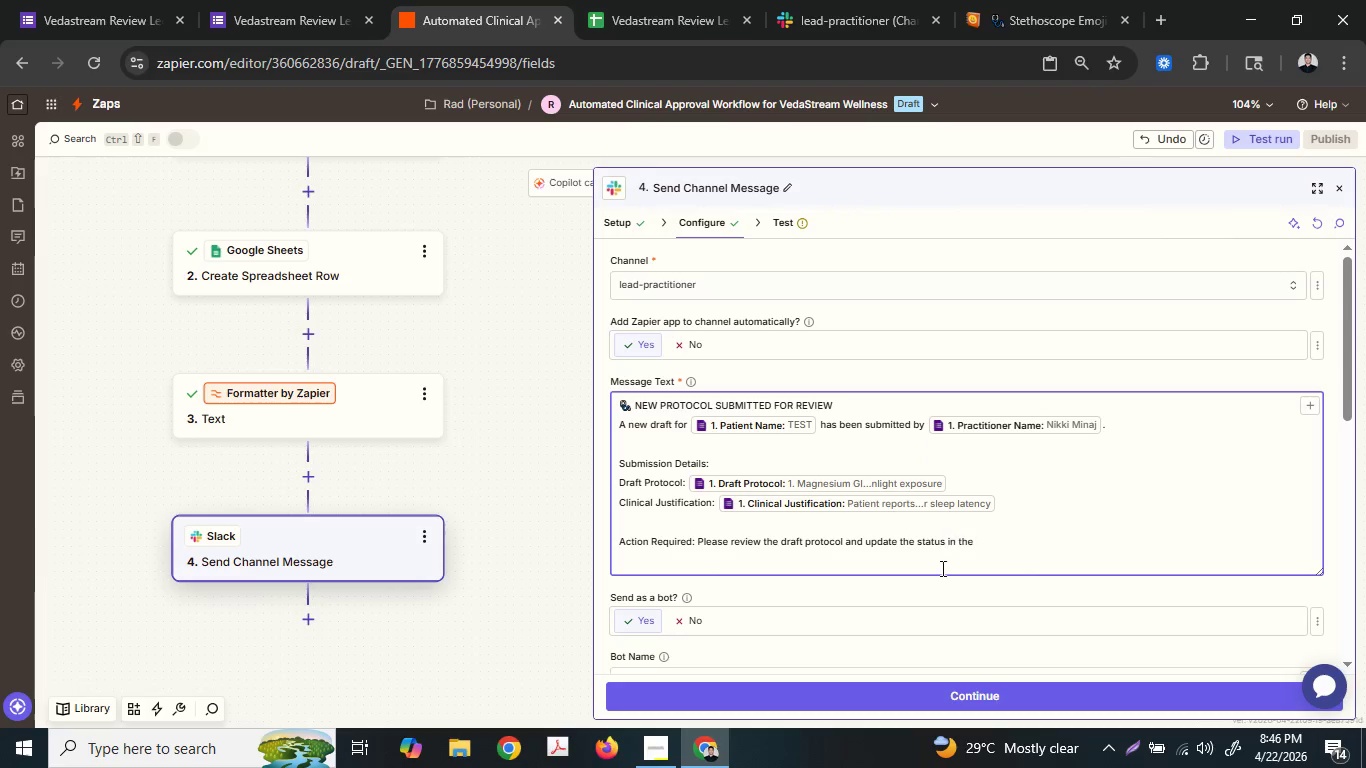 
key(Control+ControlLeft)
 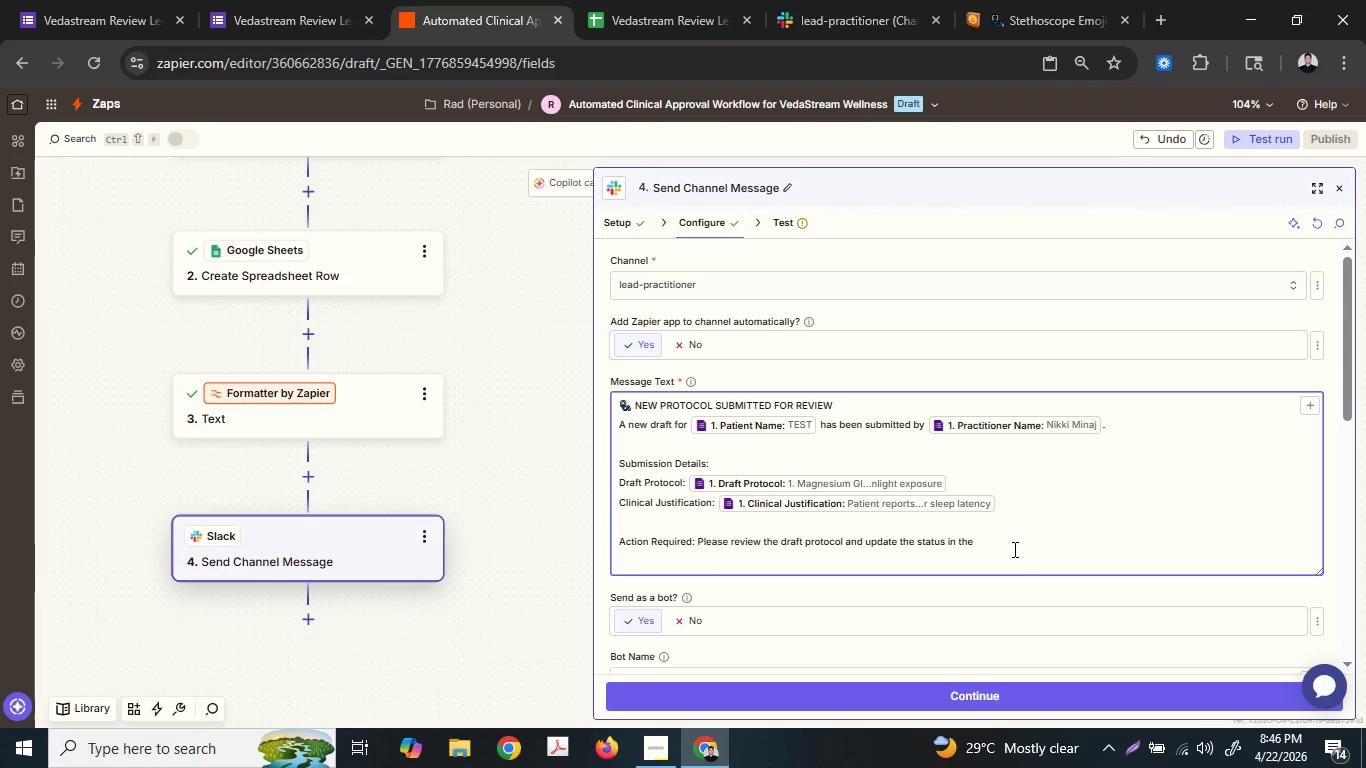 
key(Control+V)
 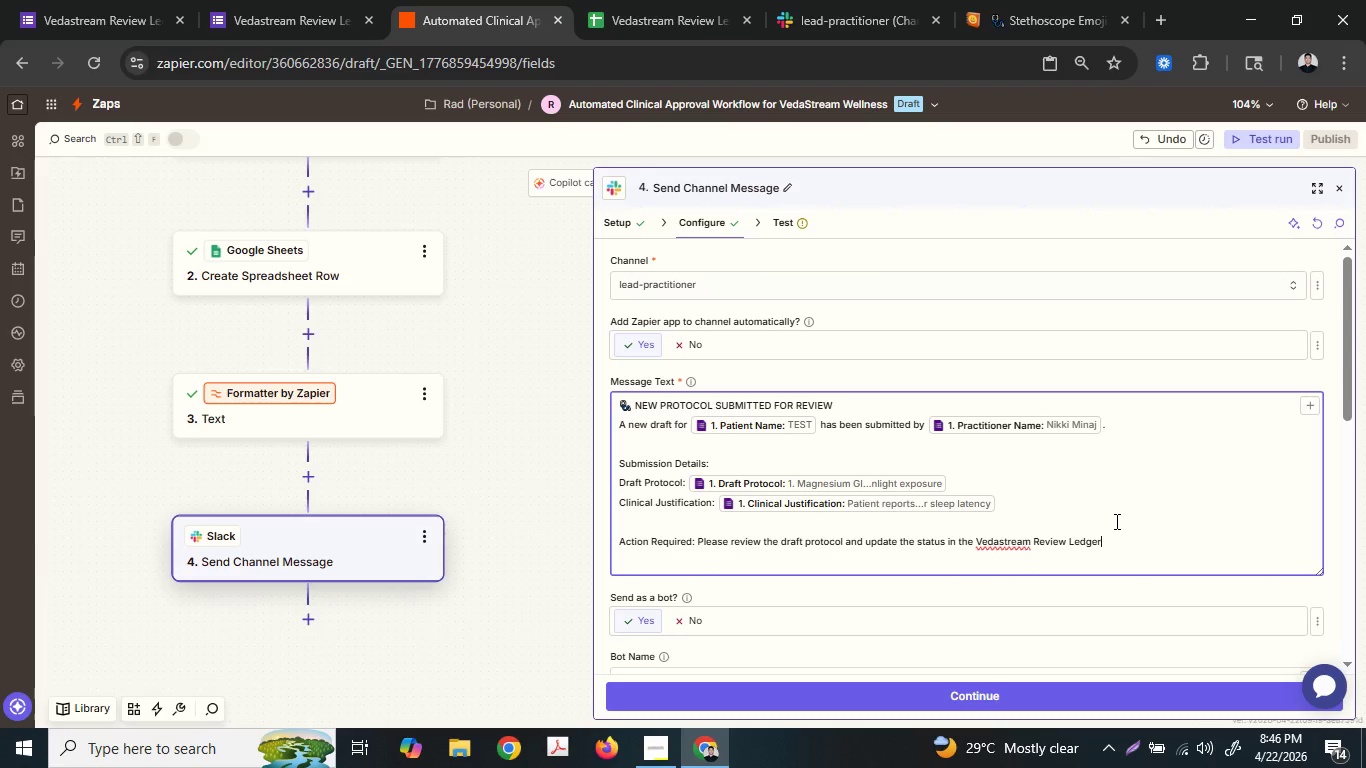 
key(Space)
 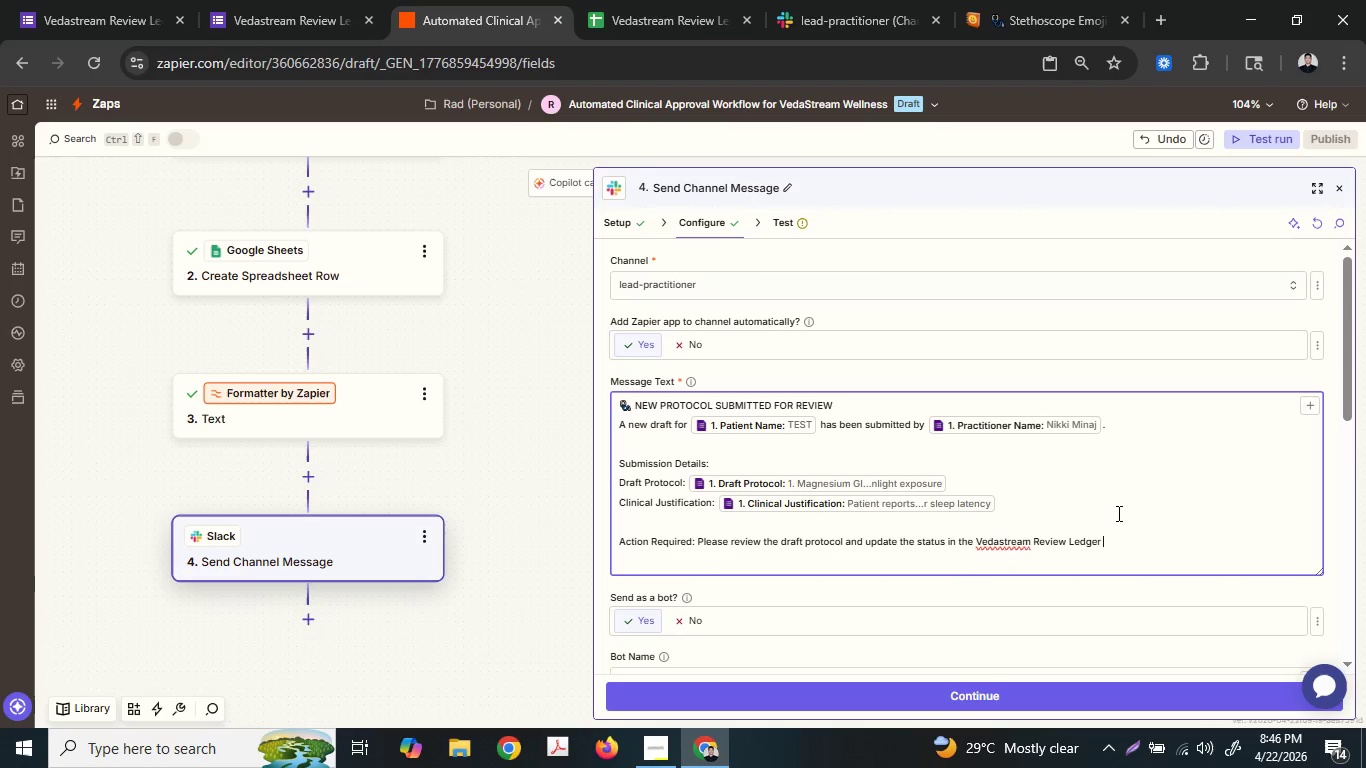 
key(Shift+8)
 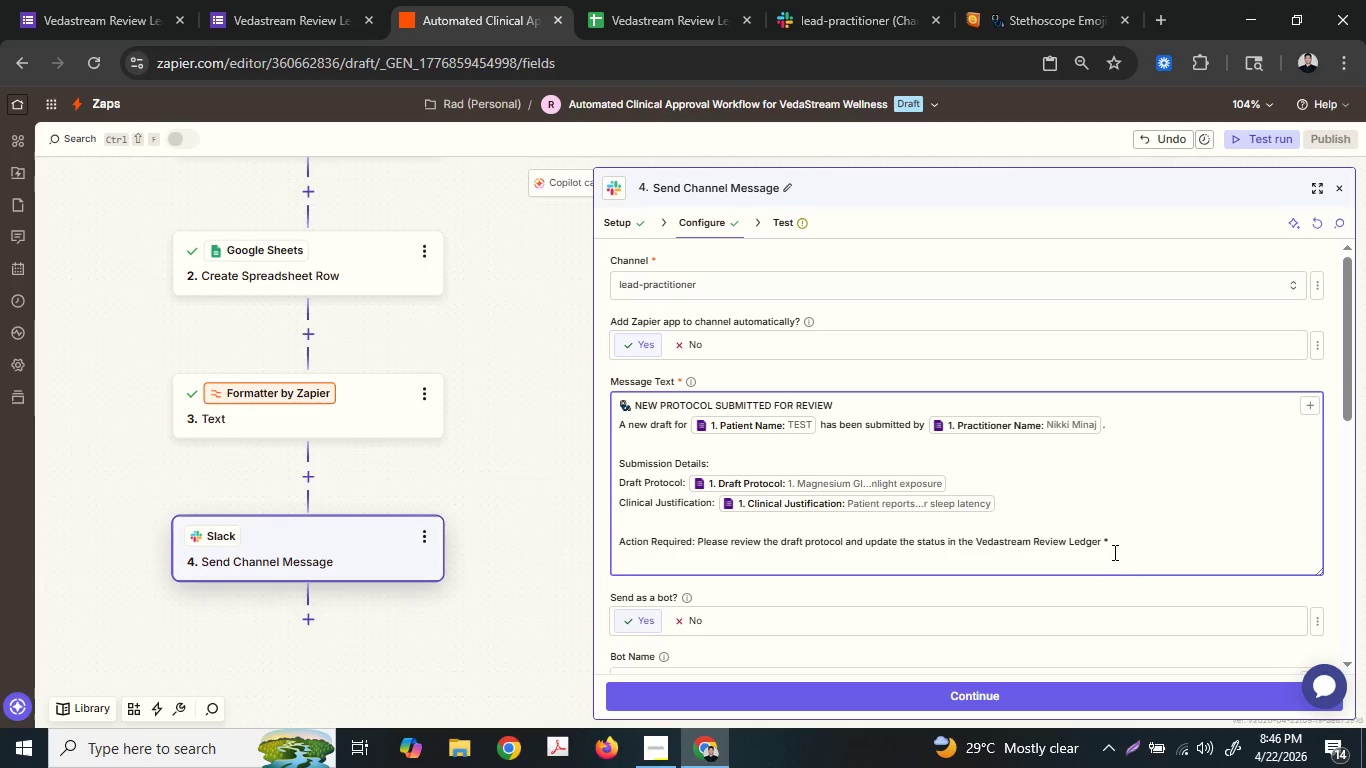 
key(Backspace)
 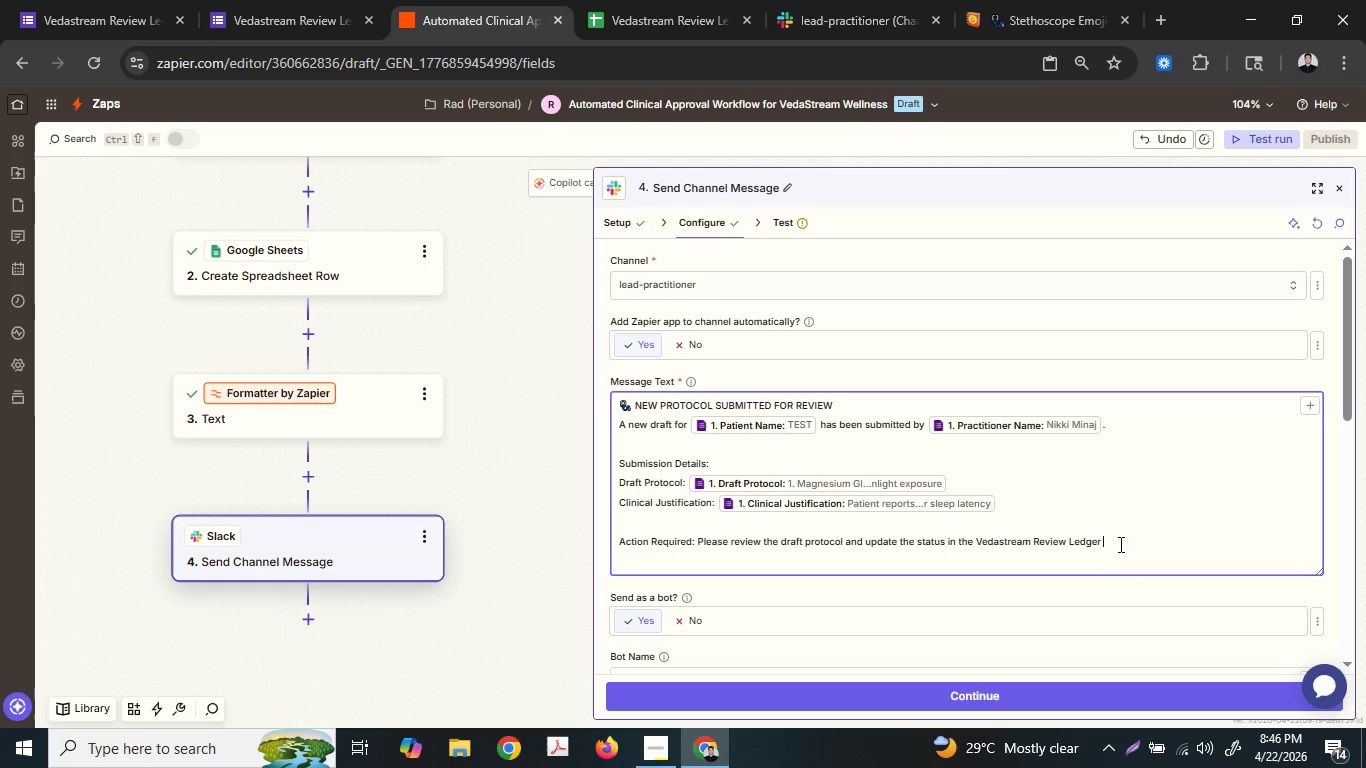 
key(Shift+9)
 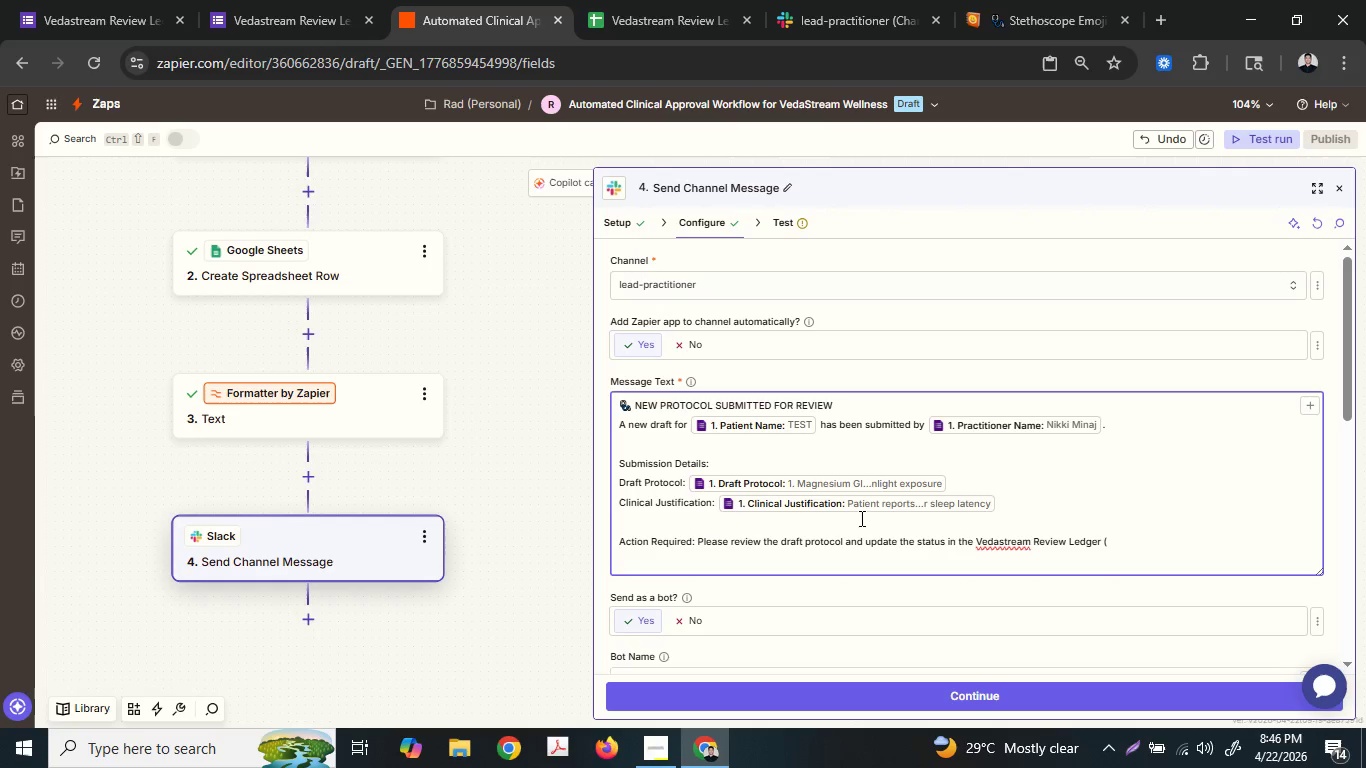 
left_click([1308, 405])
 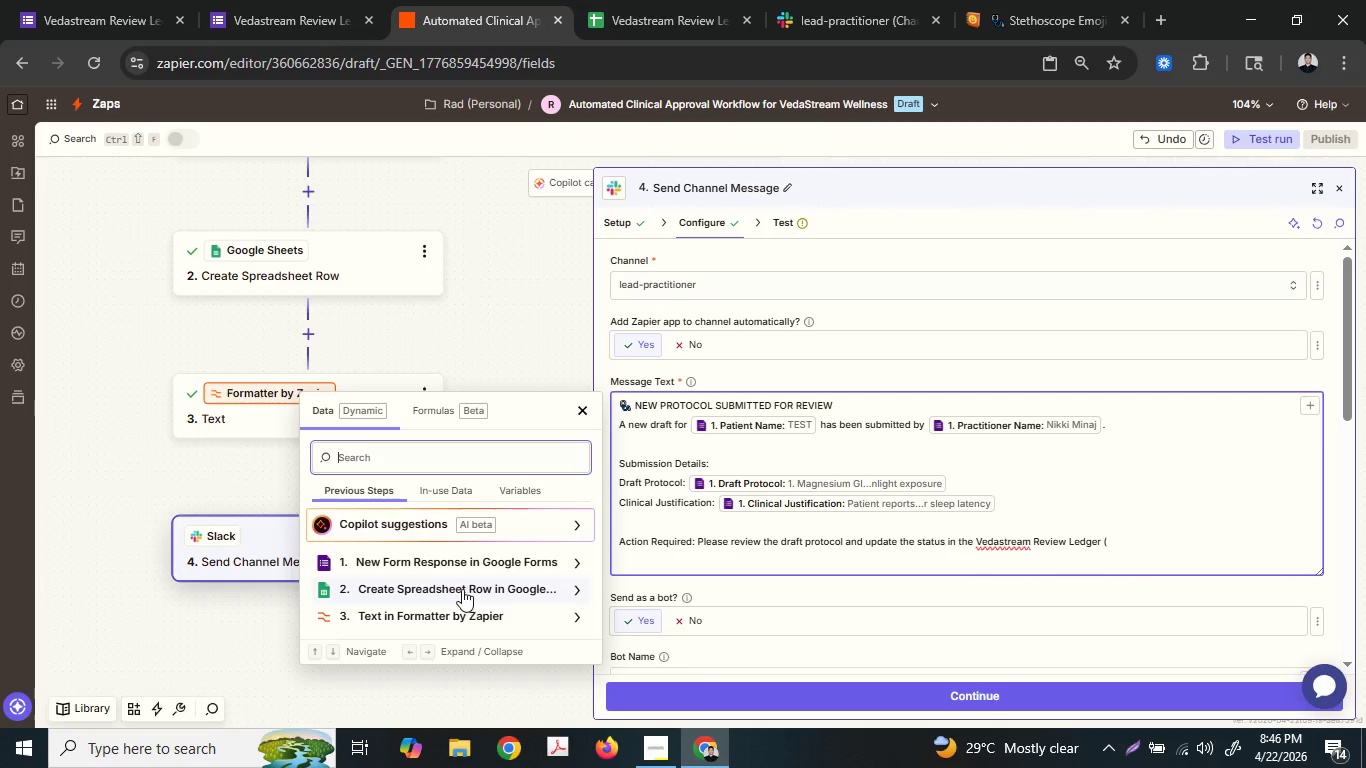 
left_click([455, 585])
 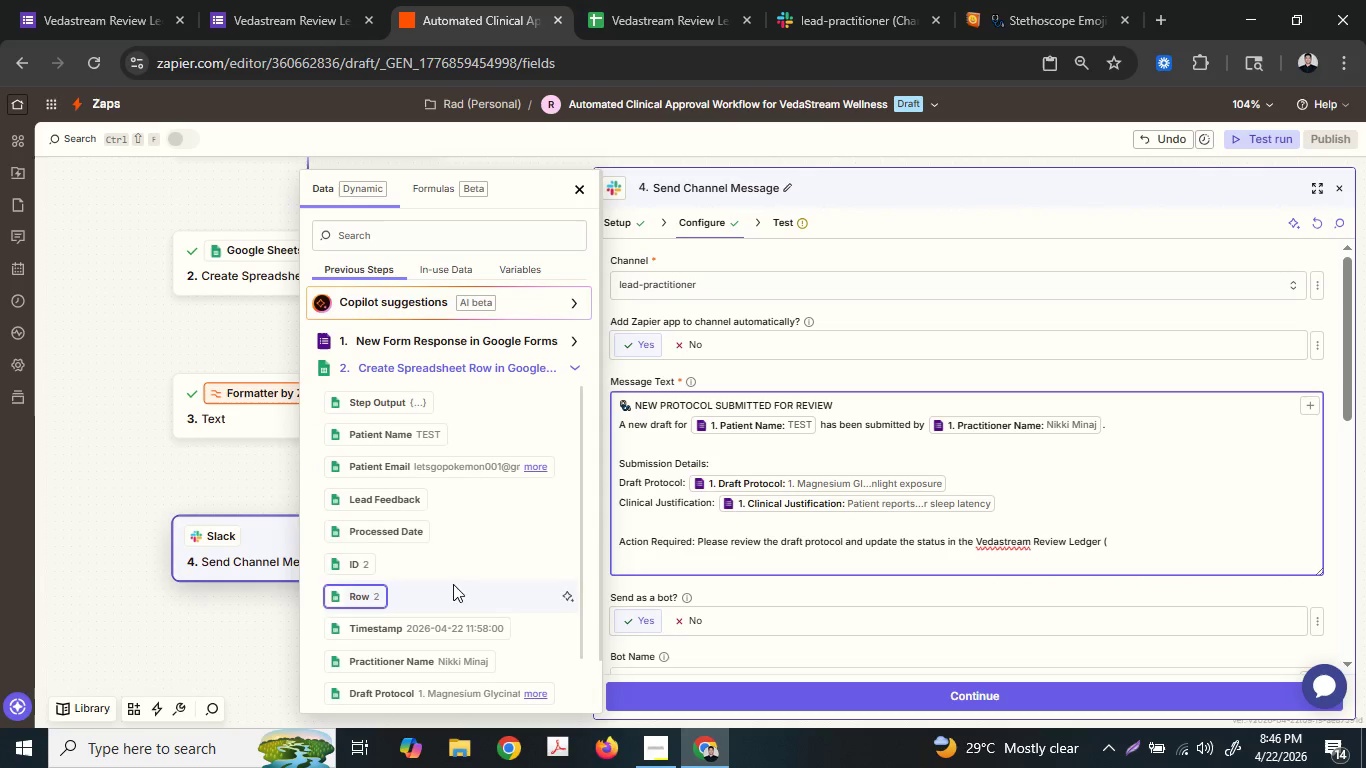 
left_click([417, 664])
 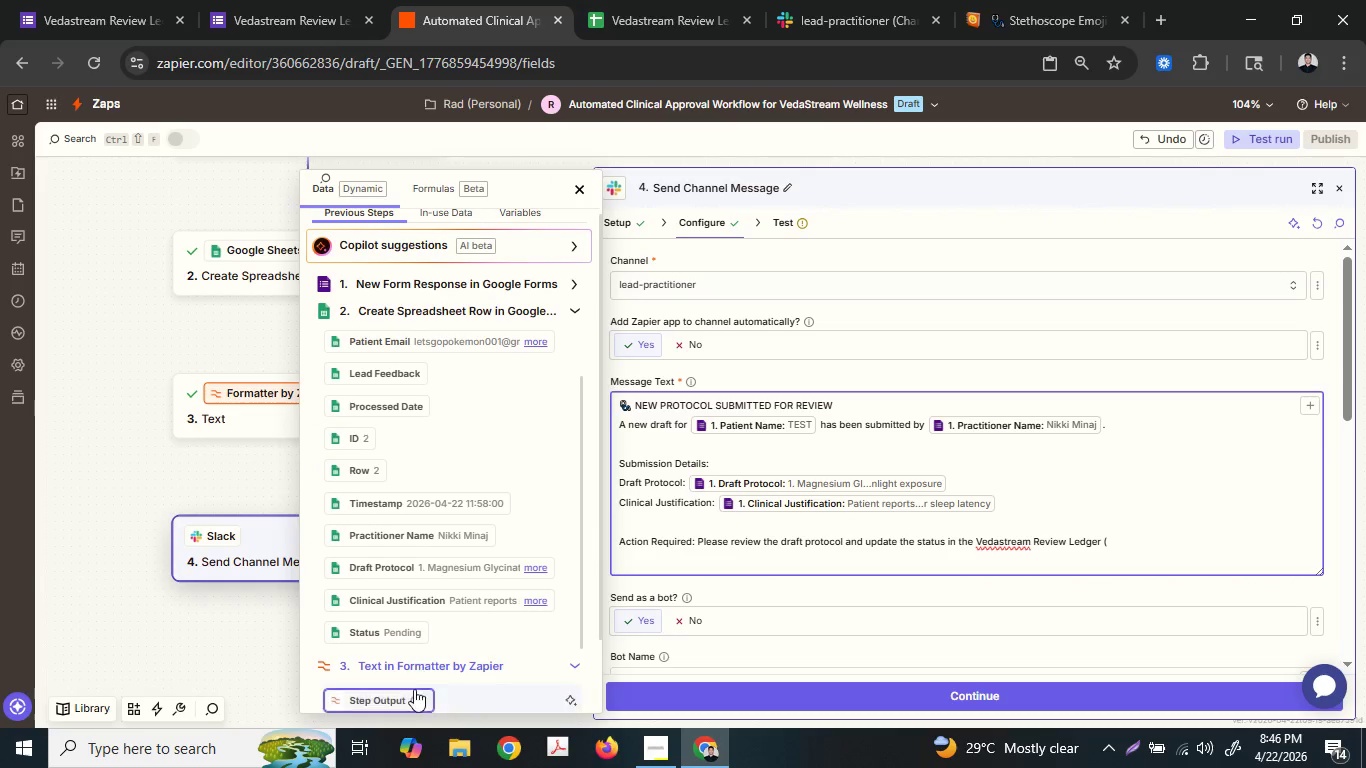 
scroll: coordinate [439, 643], scroll_direction: down, amount: 12.0
 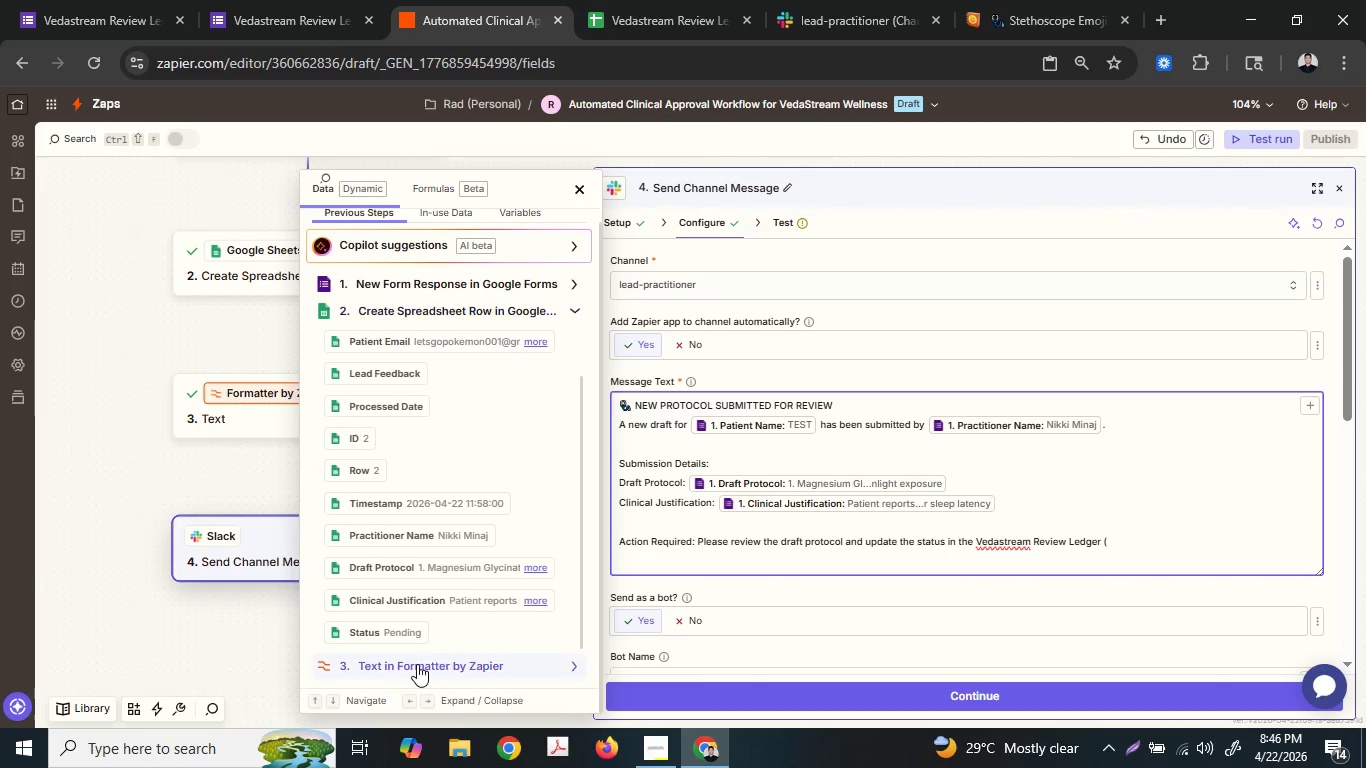 
left_click([417, 639])
 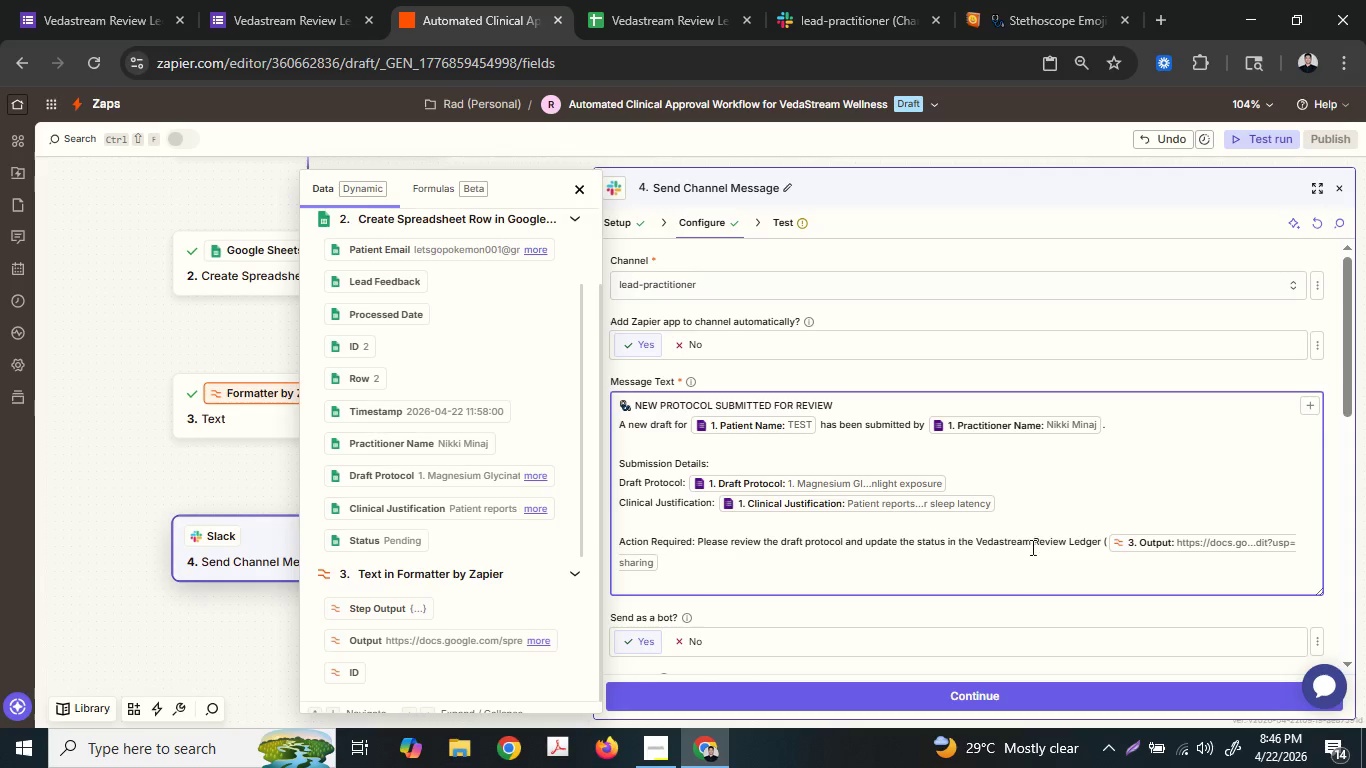 
scroll: coordinate [419, 666], scroll_direction: down, amount: 2.0
 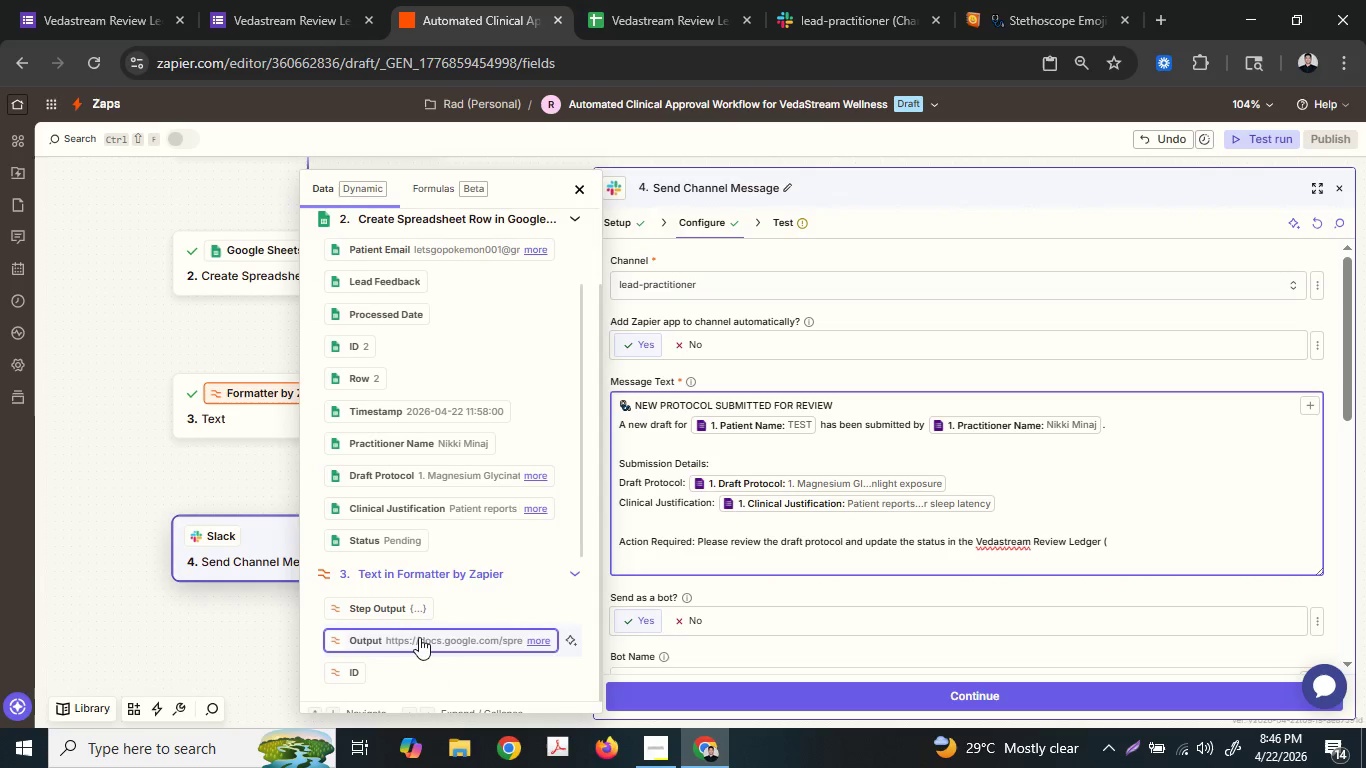 
left_click([936, 557])
 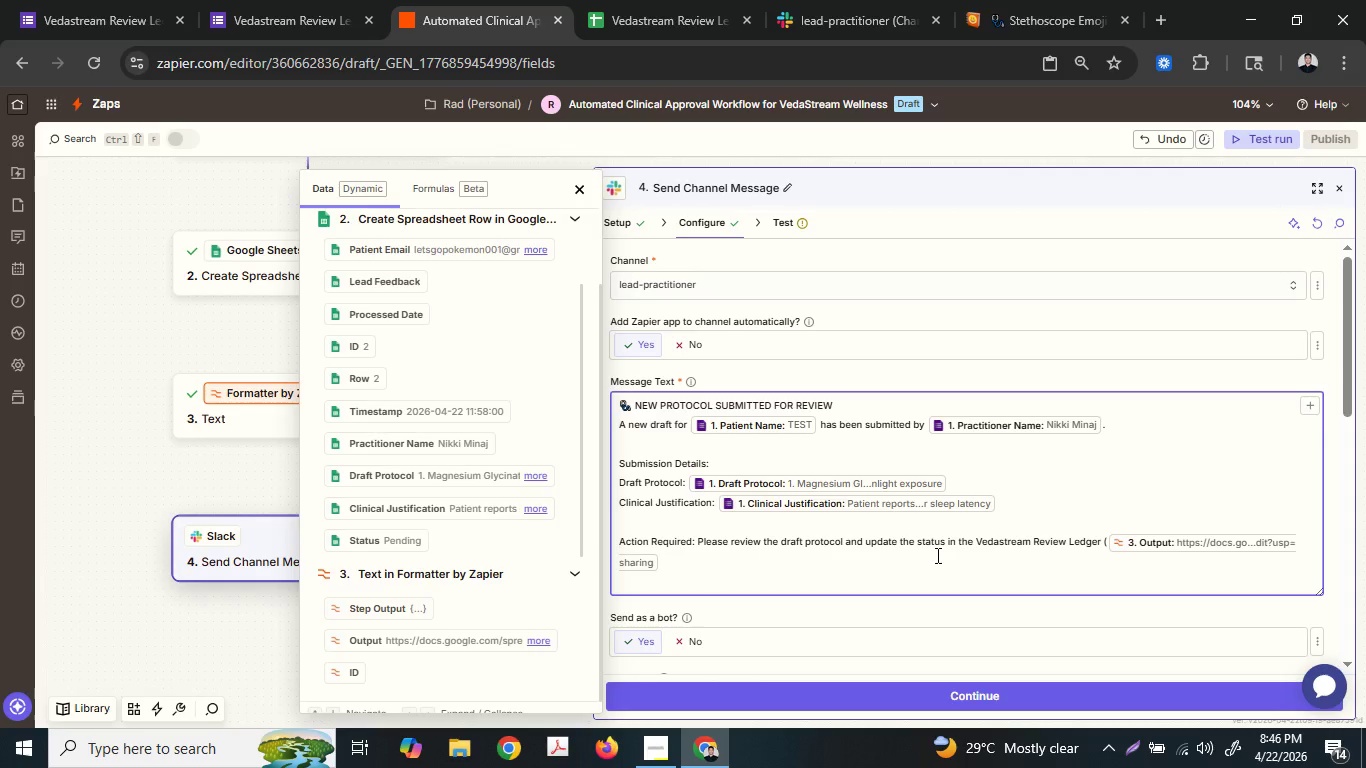 
key(Shift+0)
 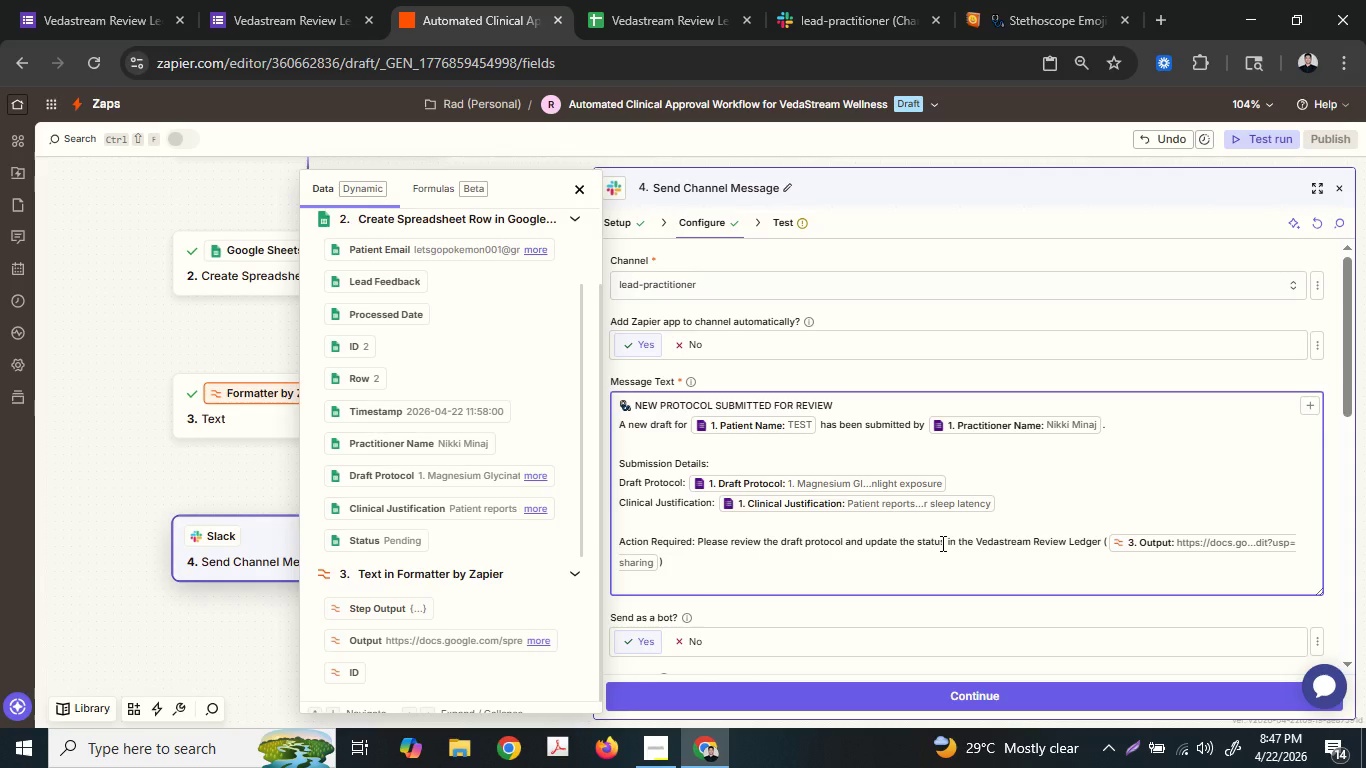 
key(Enter)
 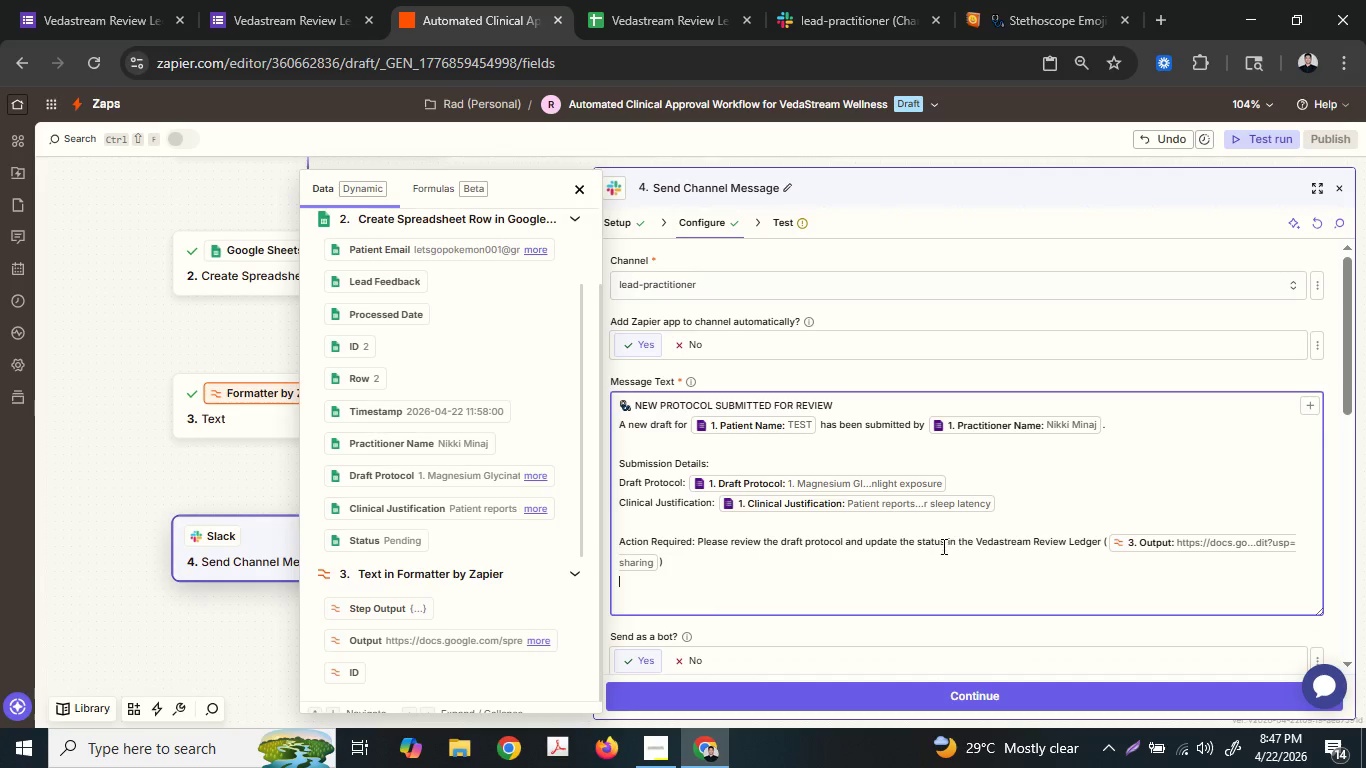 
key(Control+ControlLeft)
 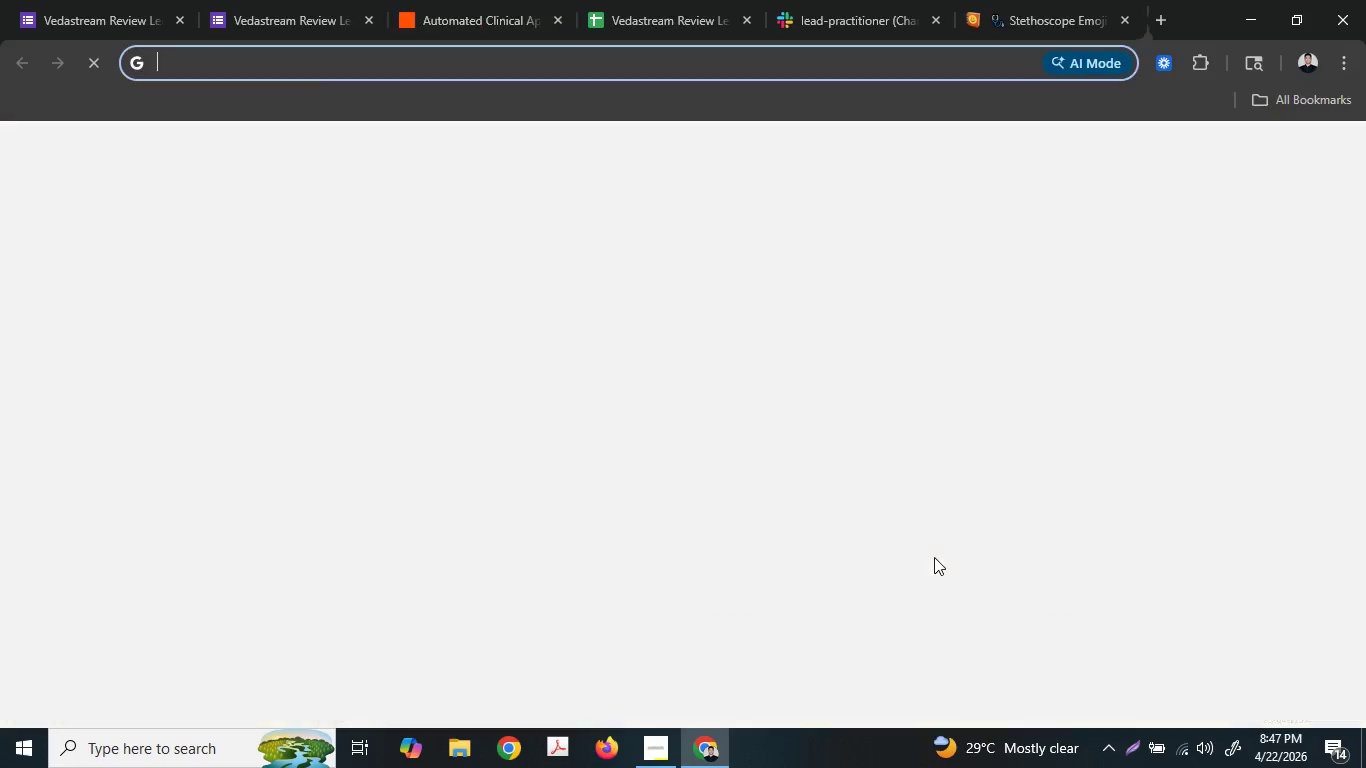 
key(Control+T)
 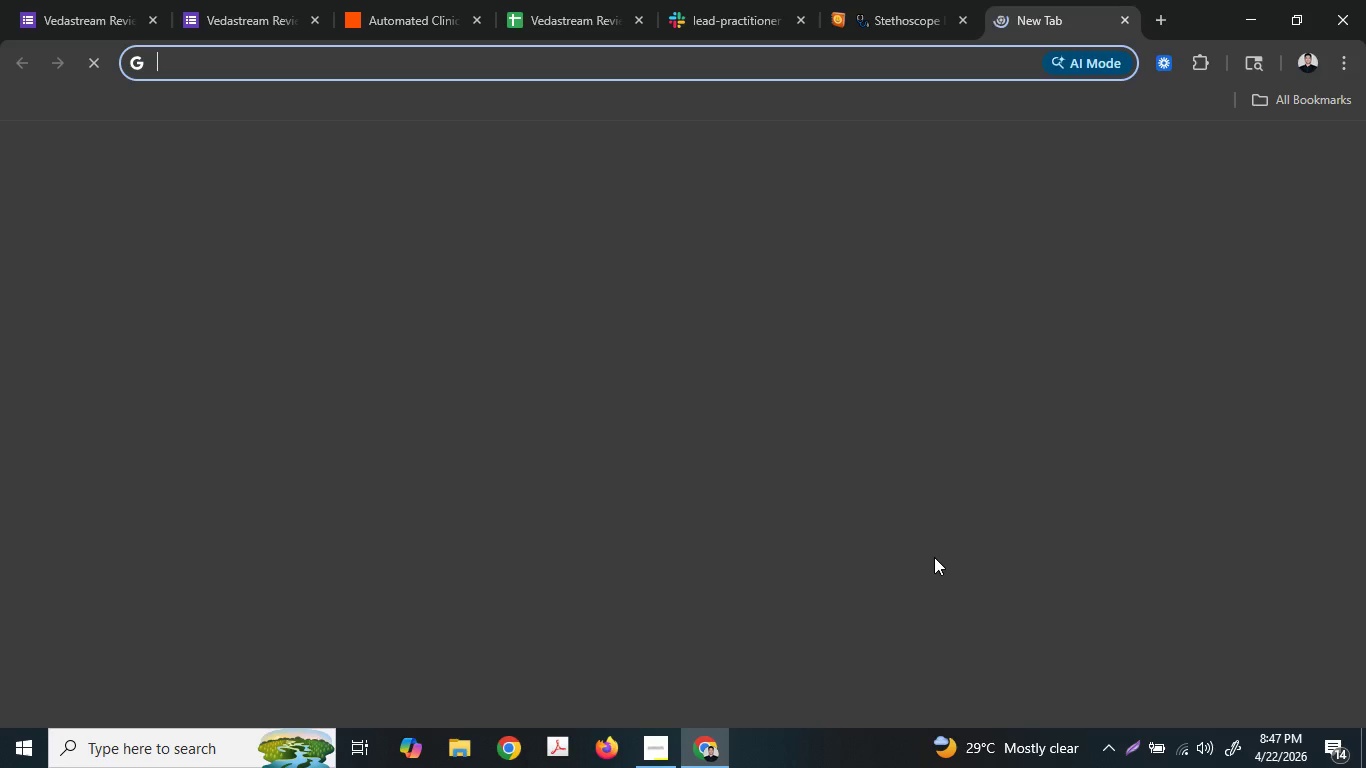 
type(bull)
 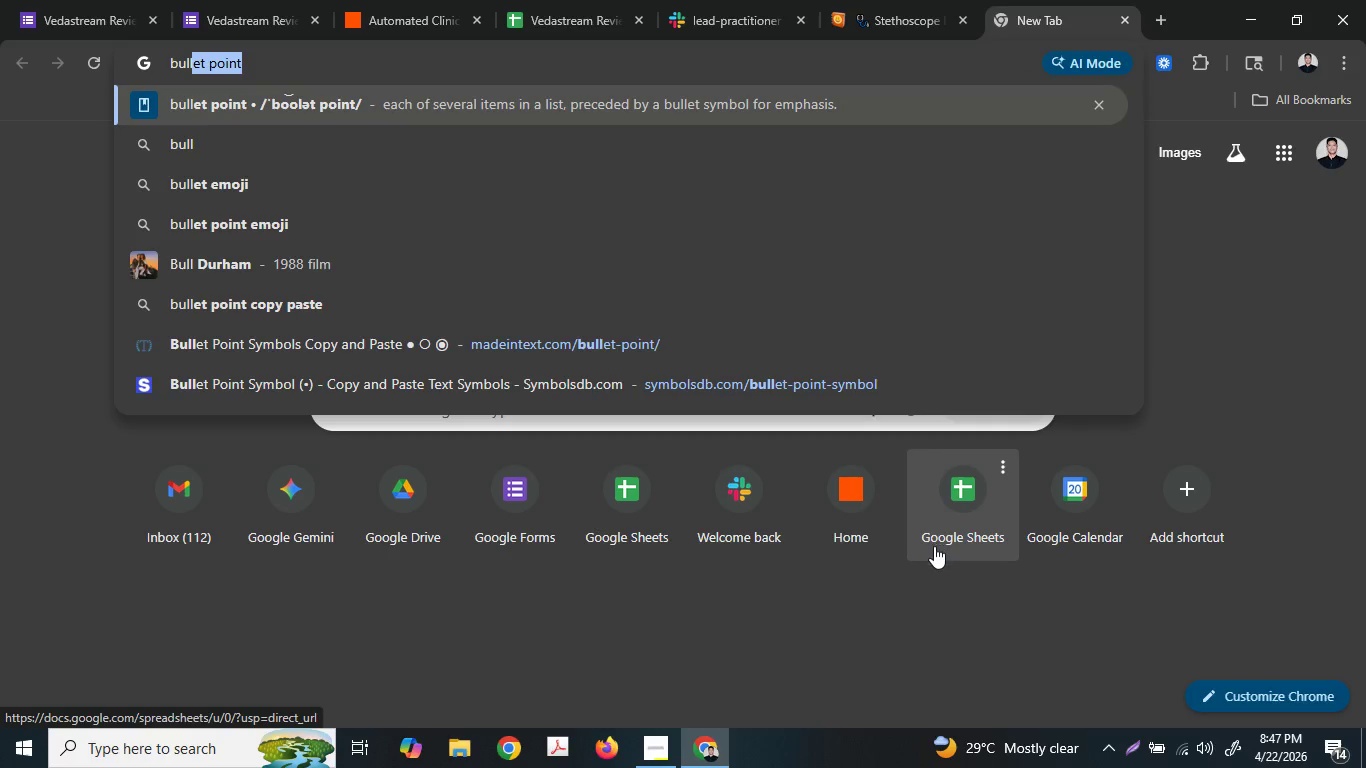 
key(Enter)
 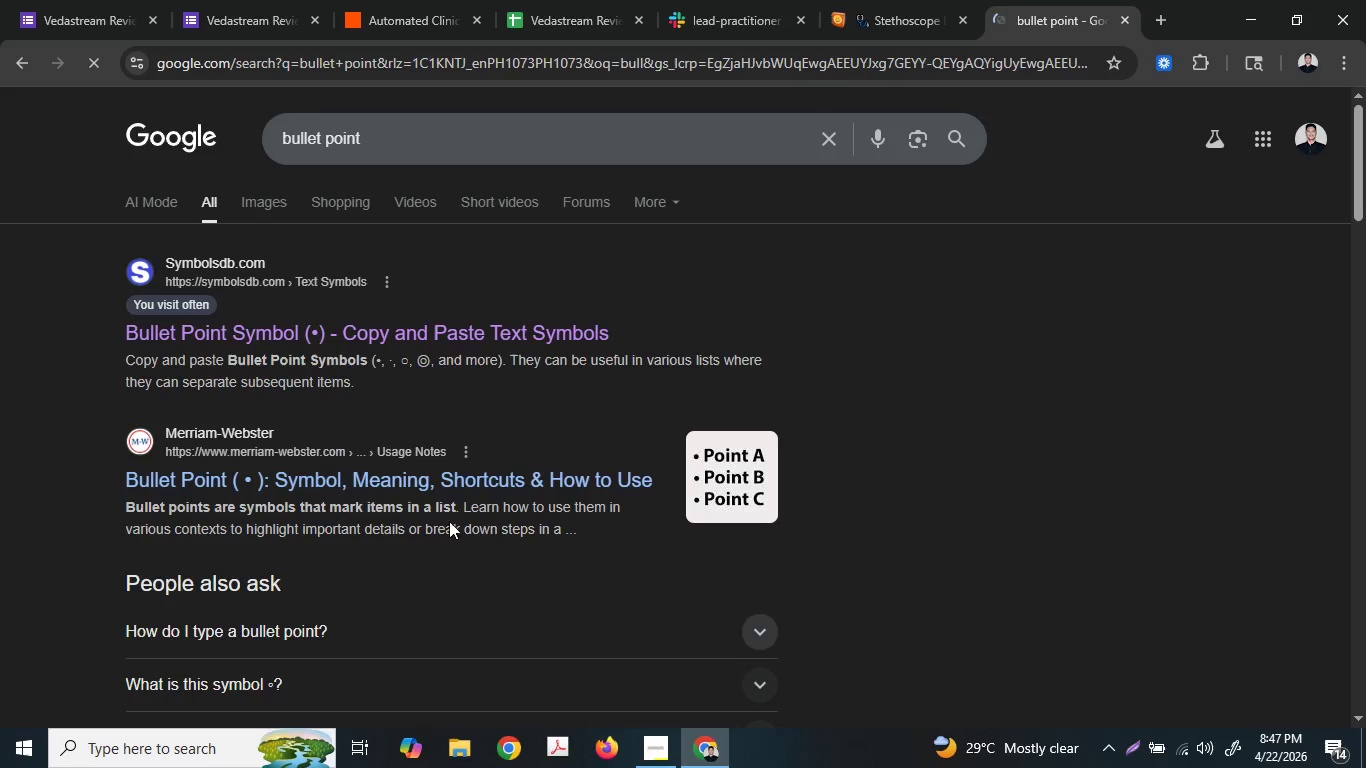 
left_click([204, 333])
 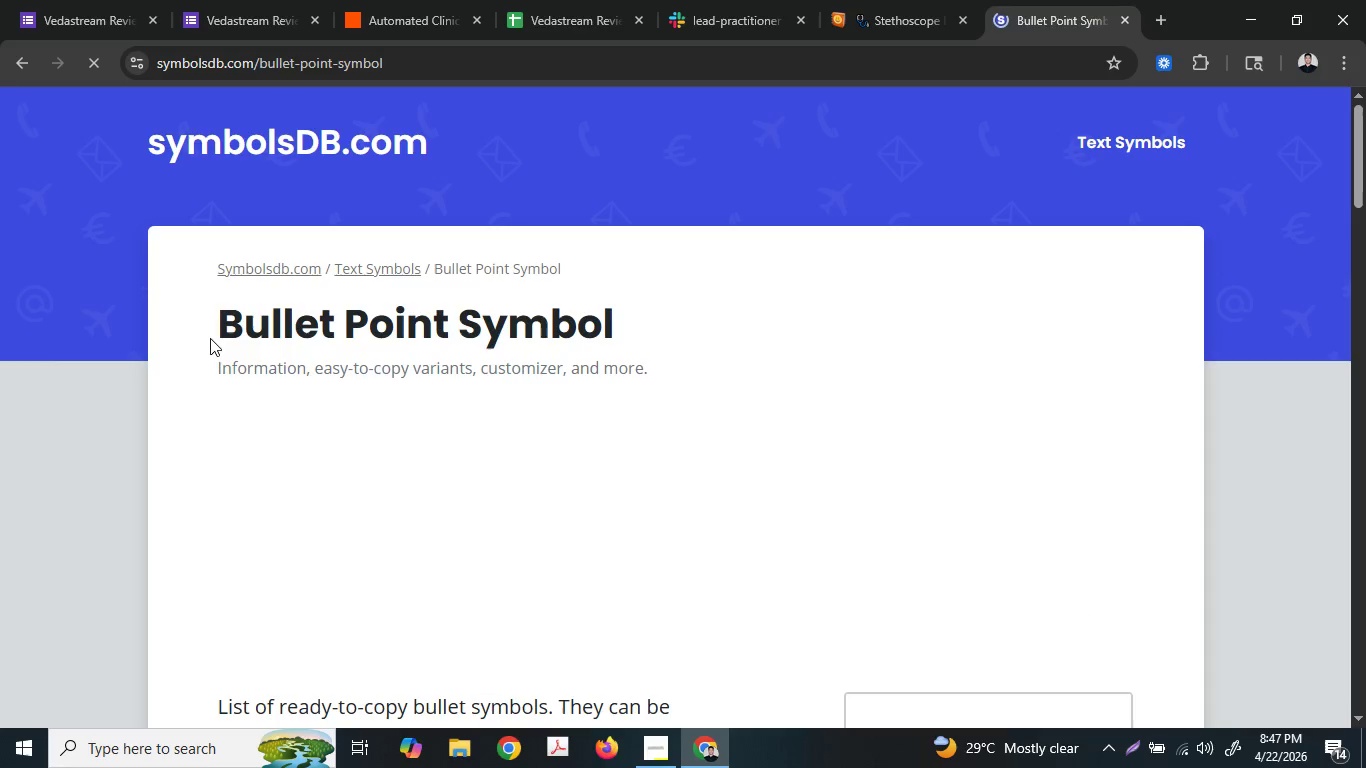 
scroll: coordinate [260, 510], scroll_direction: down, amount: 2.0
 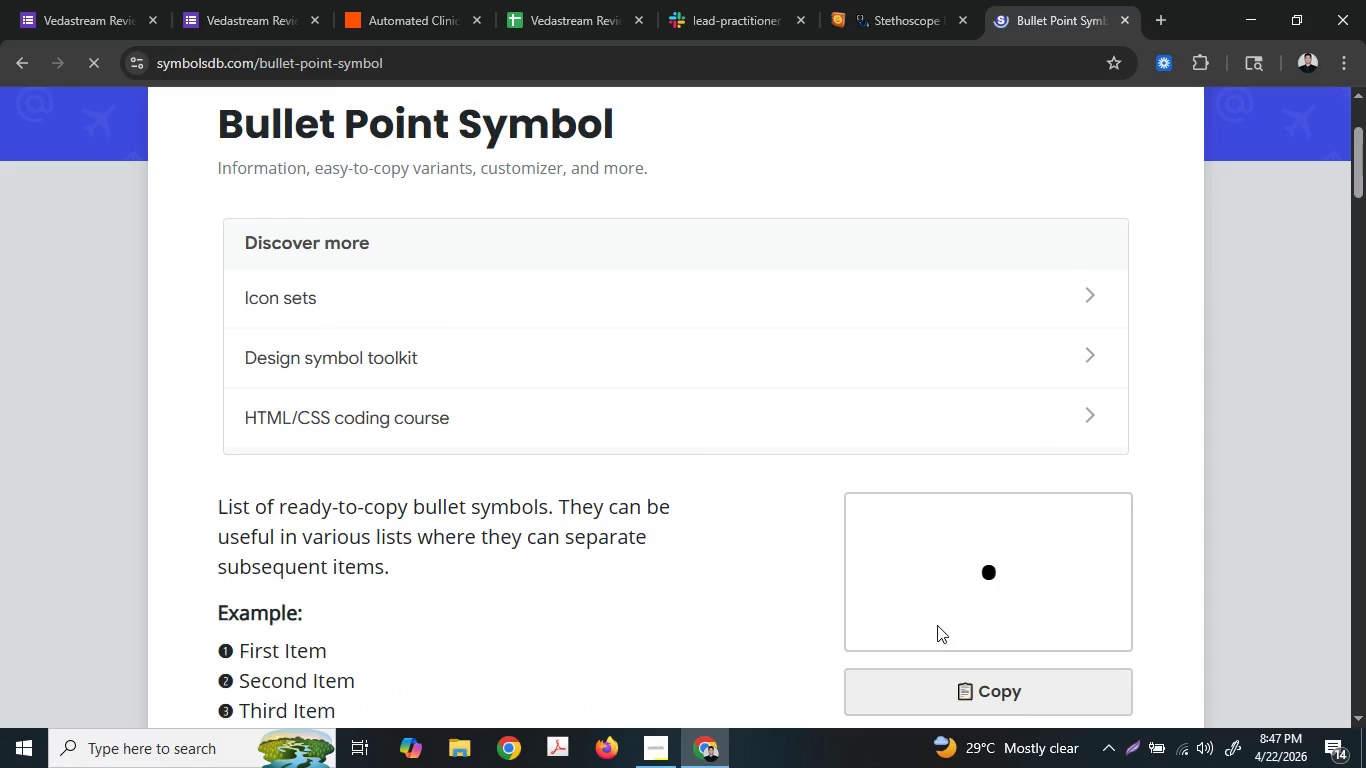 
left_click([936, 671])
 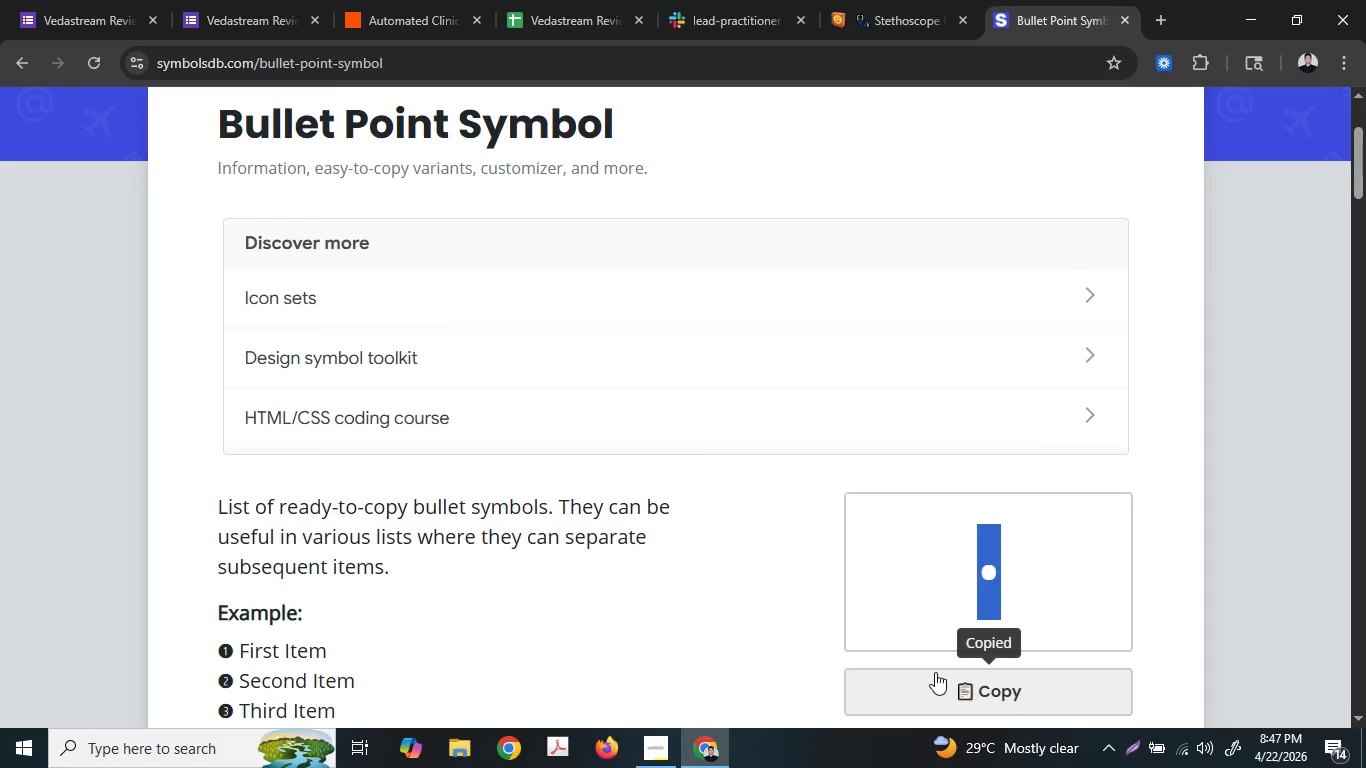 
left_click([935, 673])
 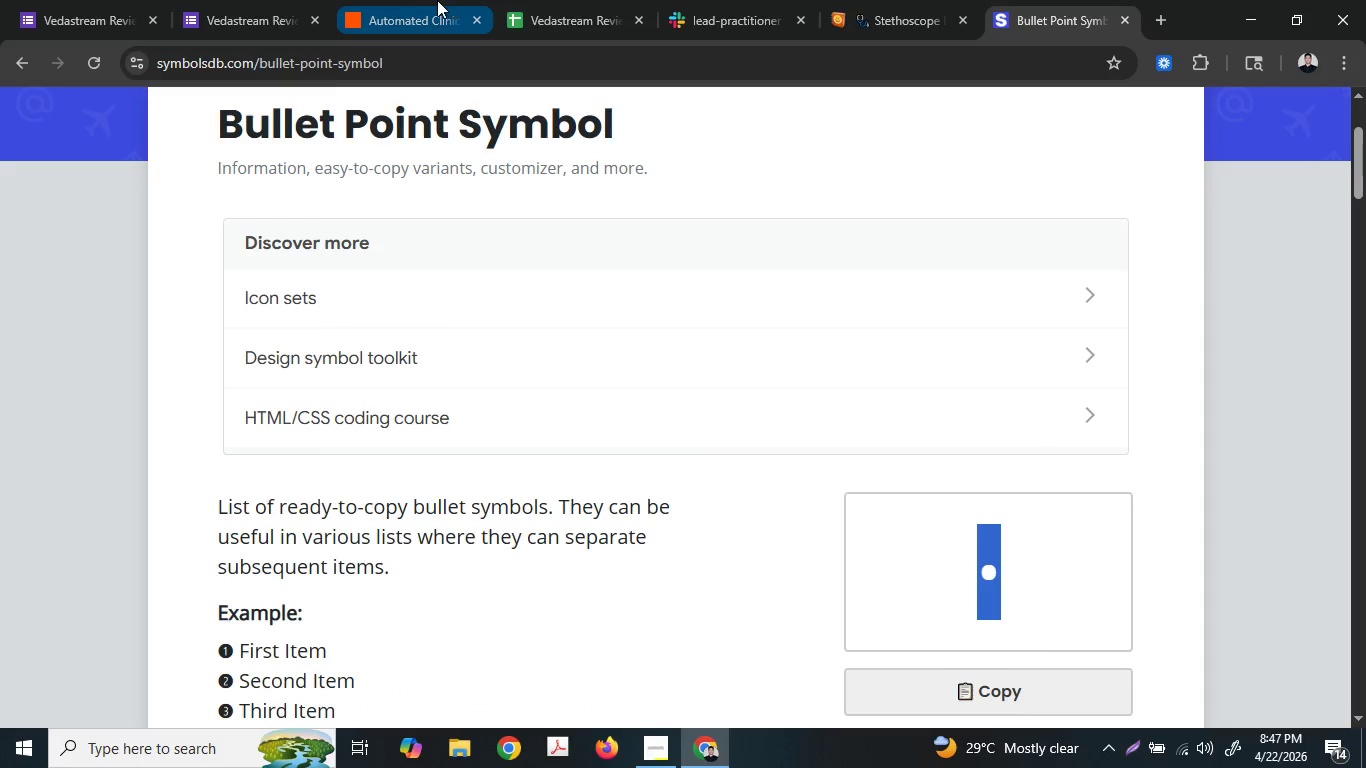 
left_click([422, 0])
 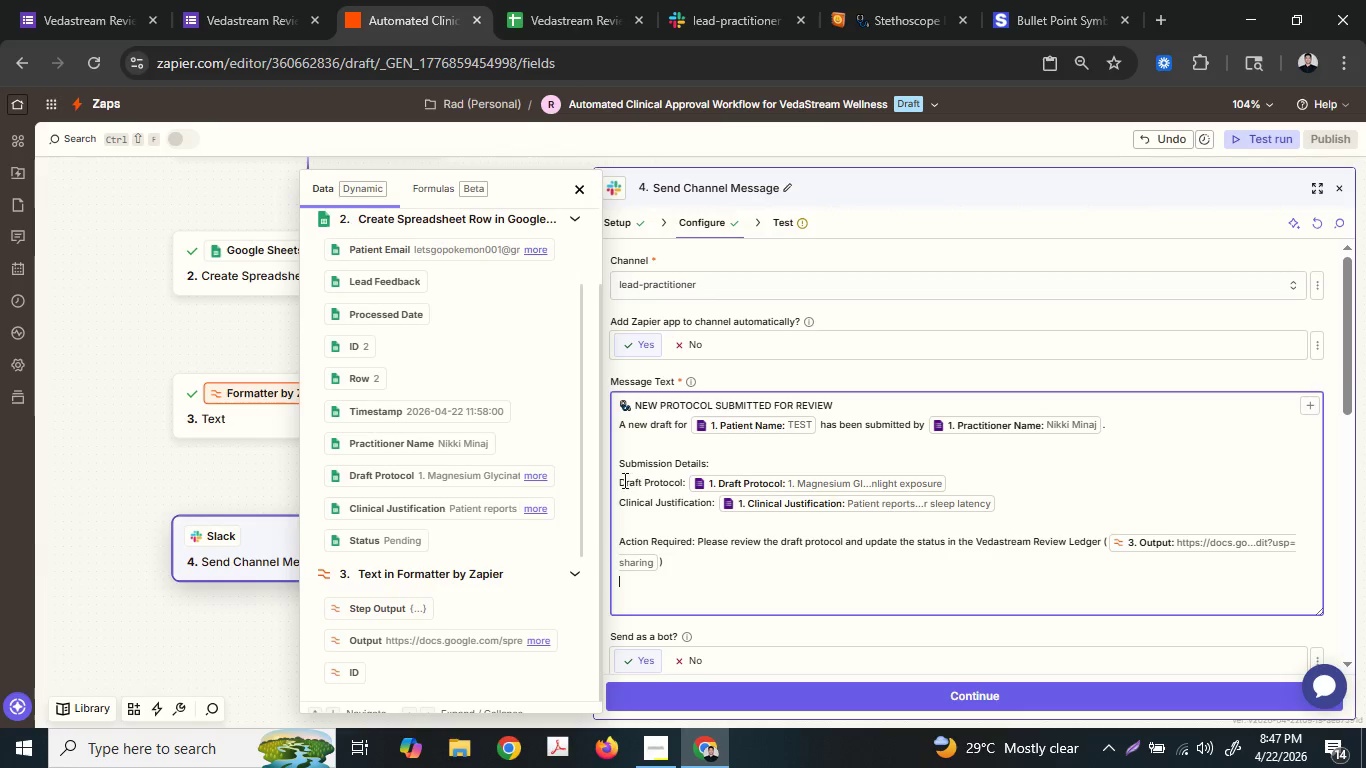 
left_click([621, 479])
 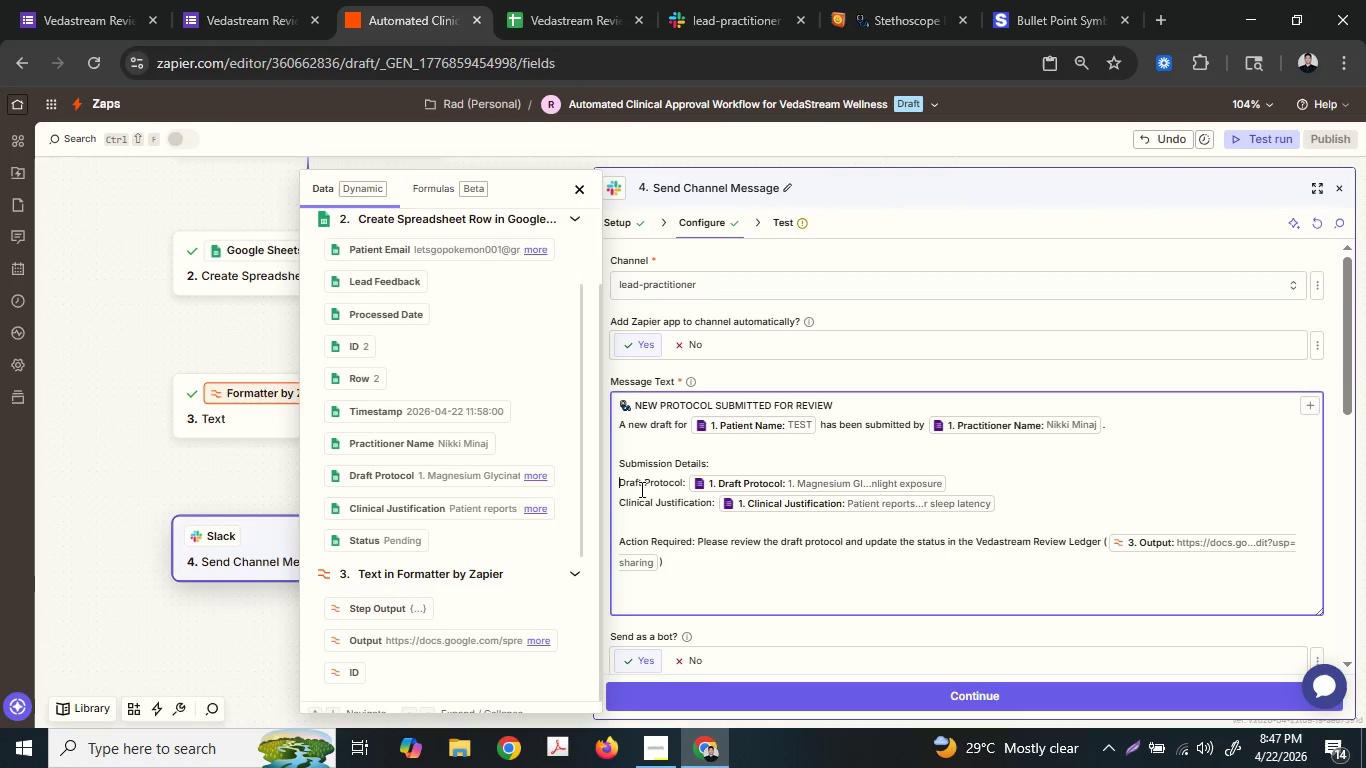 
key(Control+ControlLeft)
 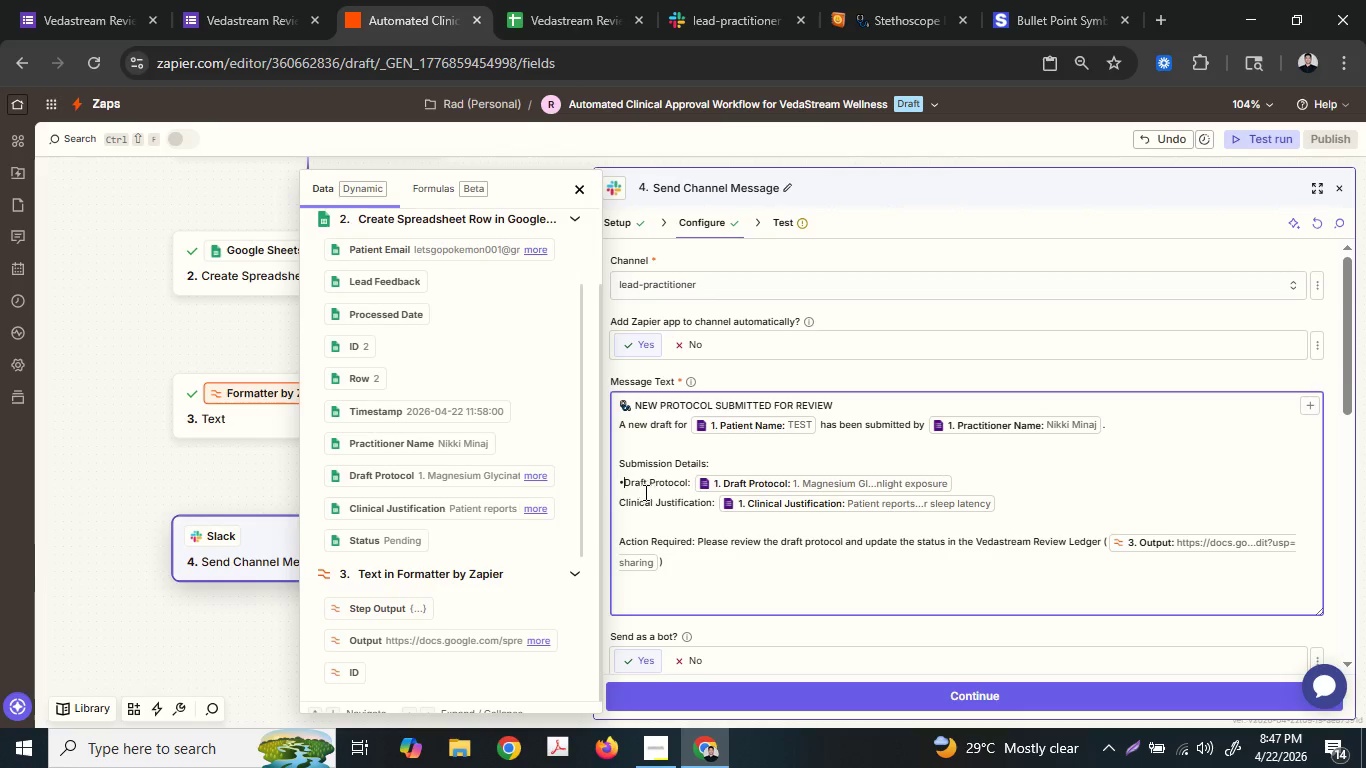 
key(Control+V)
 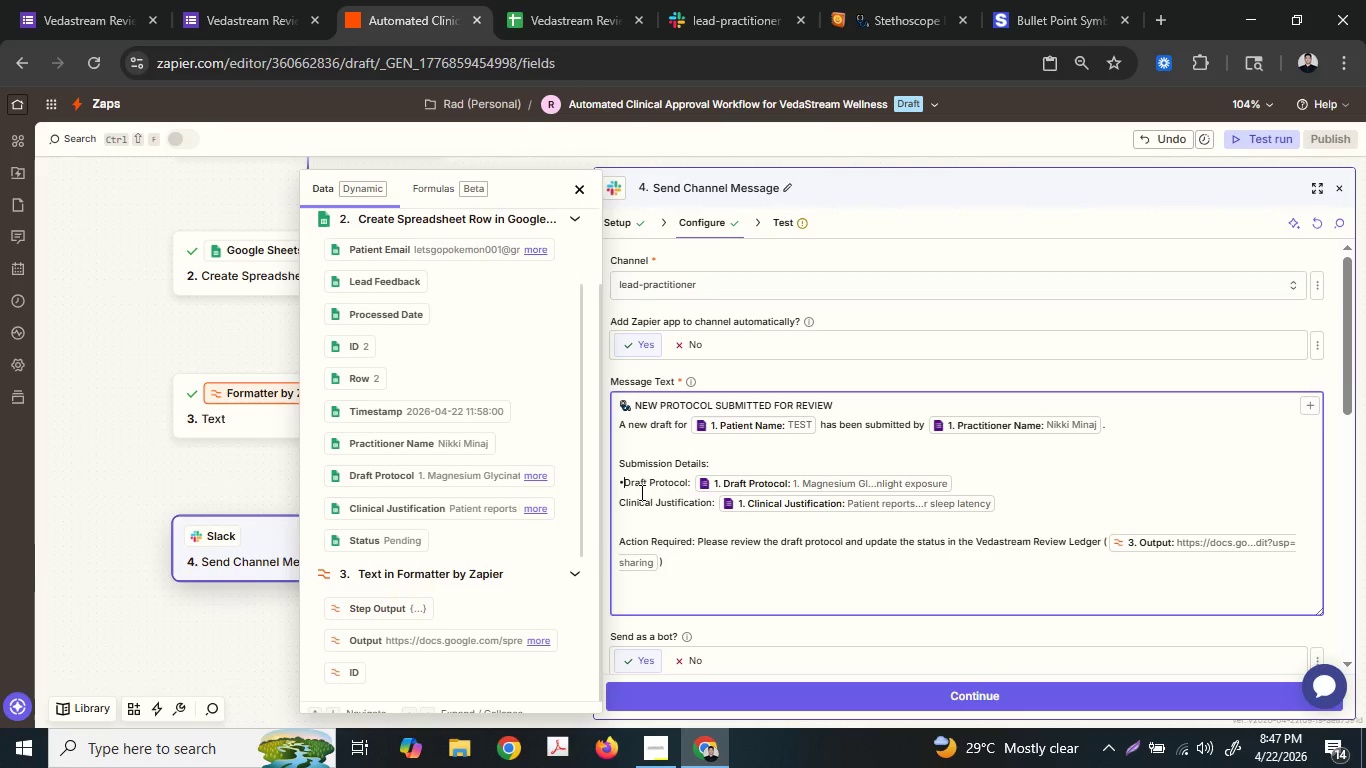 
key(Space)
 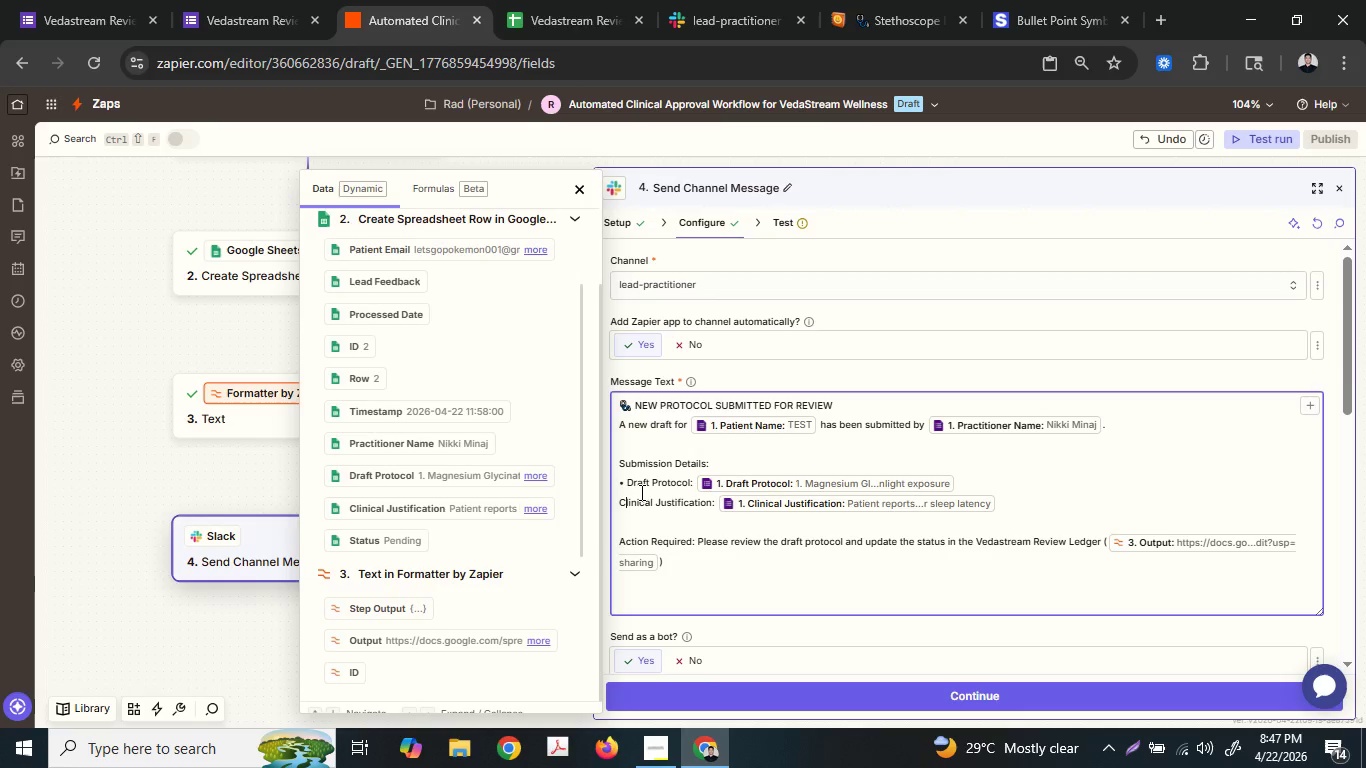 
key(ArrowDown)
 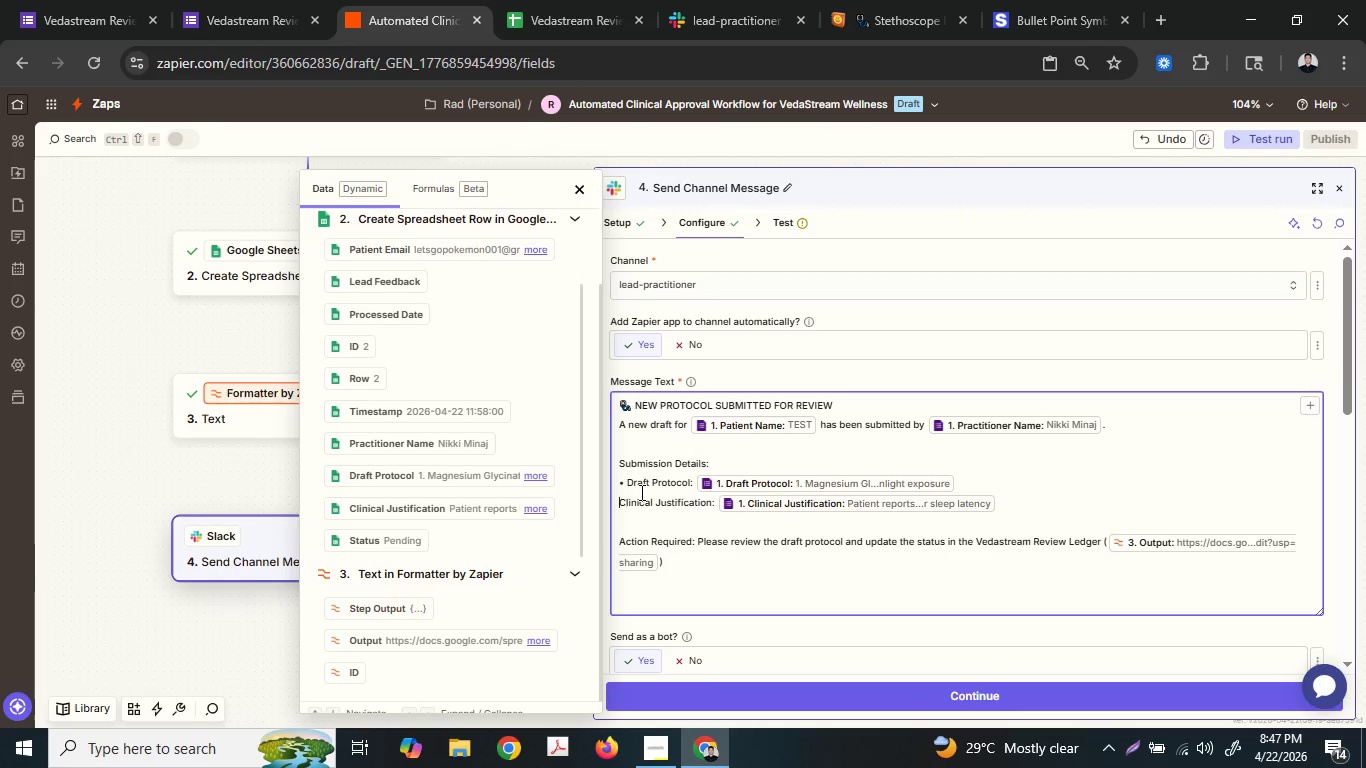 
key(ArrowLeft)
 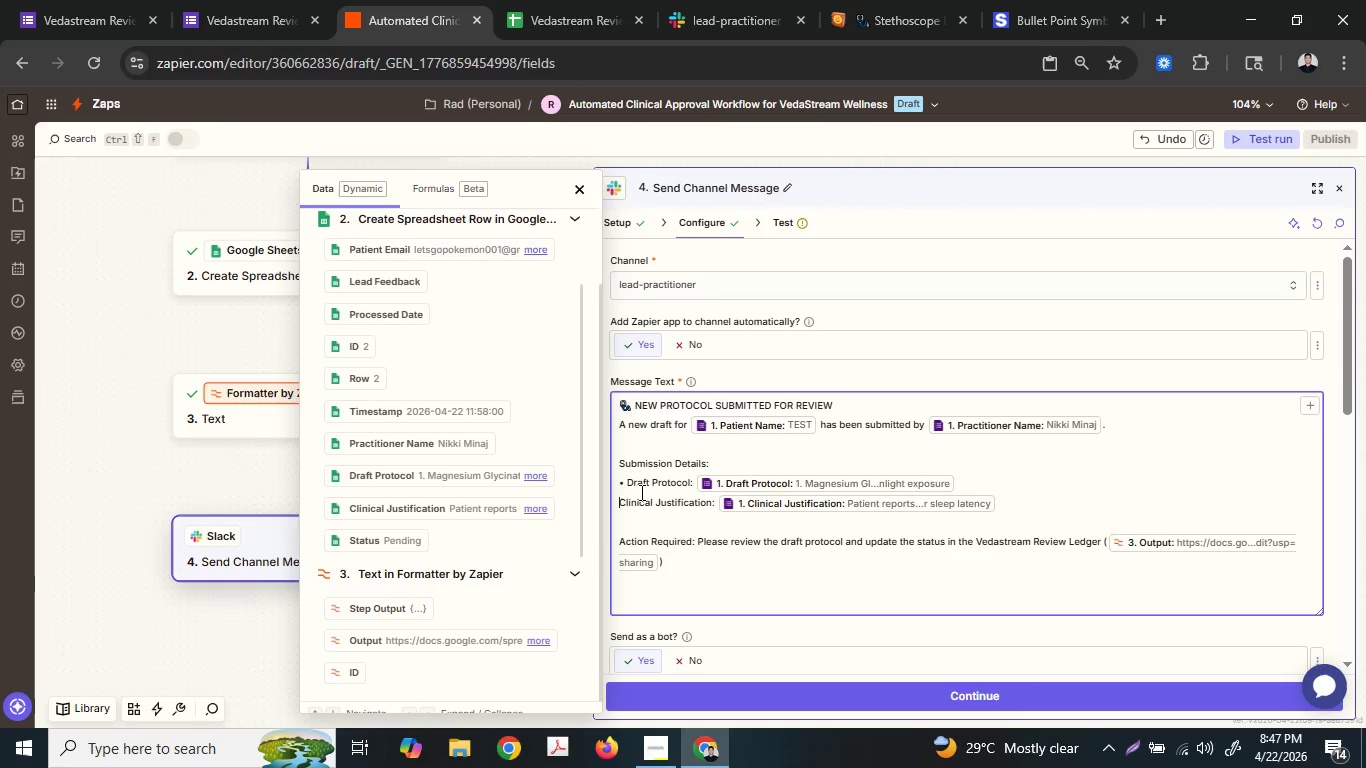 
key(Control+ControlLeft)
 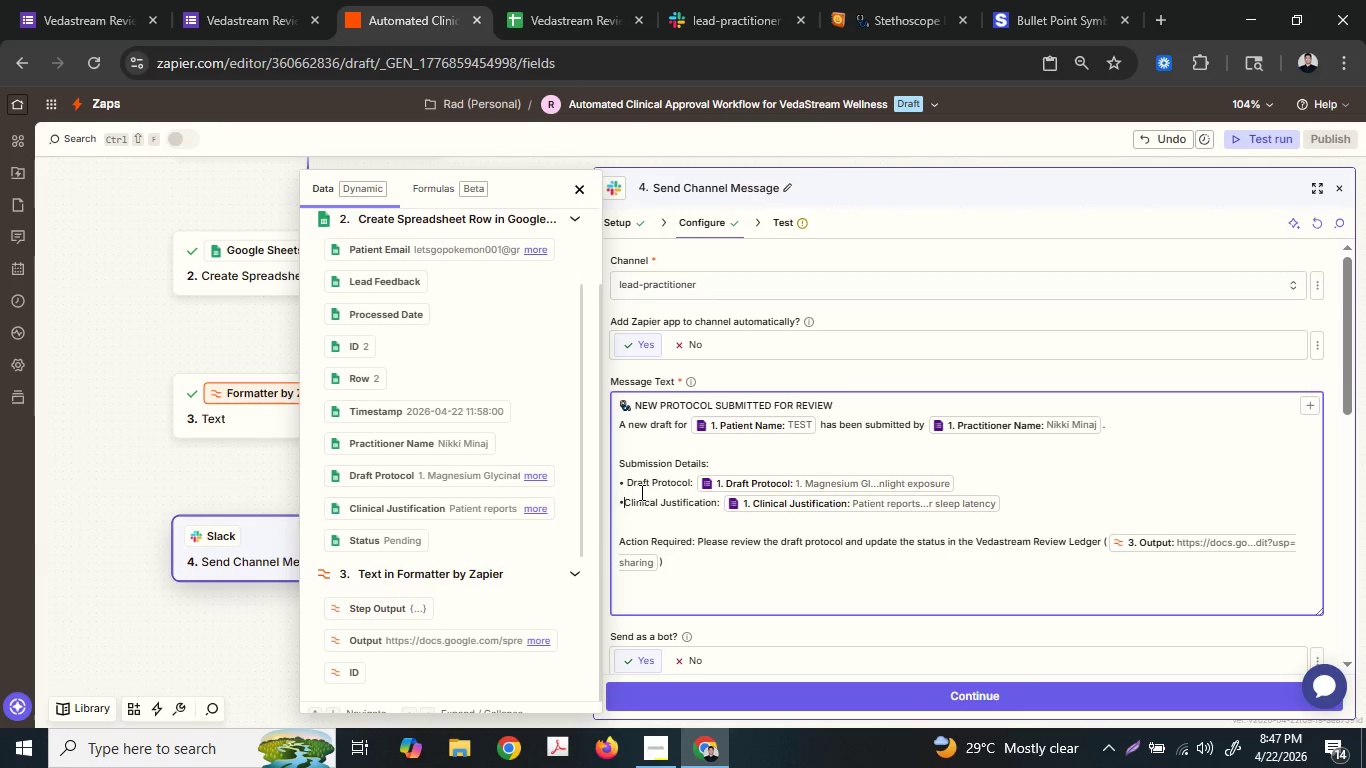 
key(Control+V)
 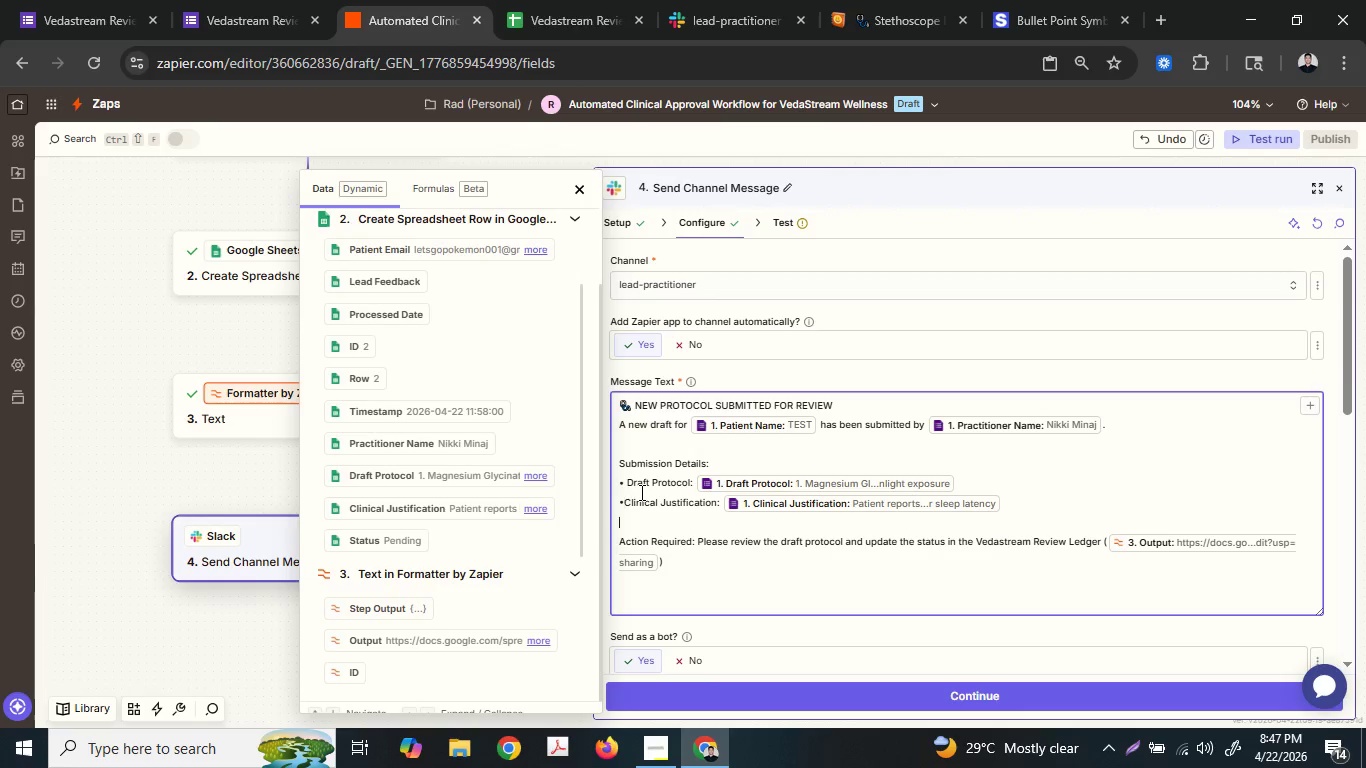 
key(ArrowDown)
 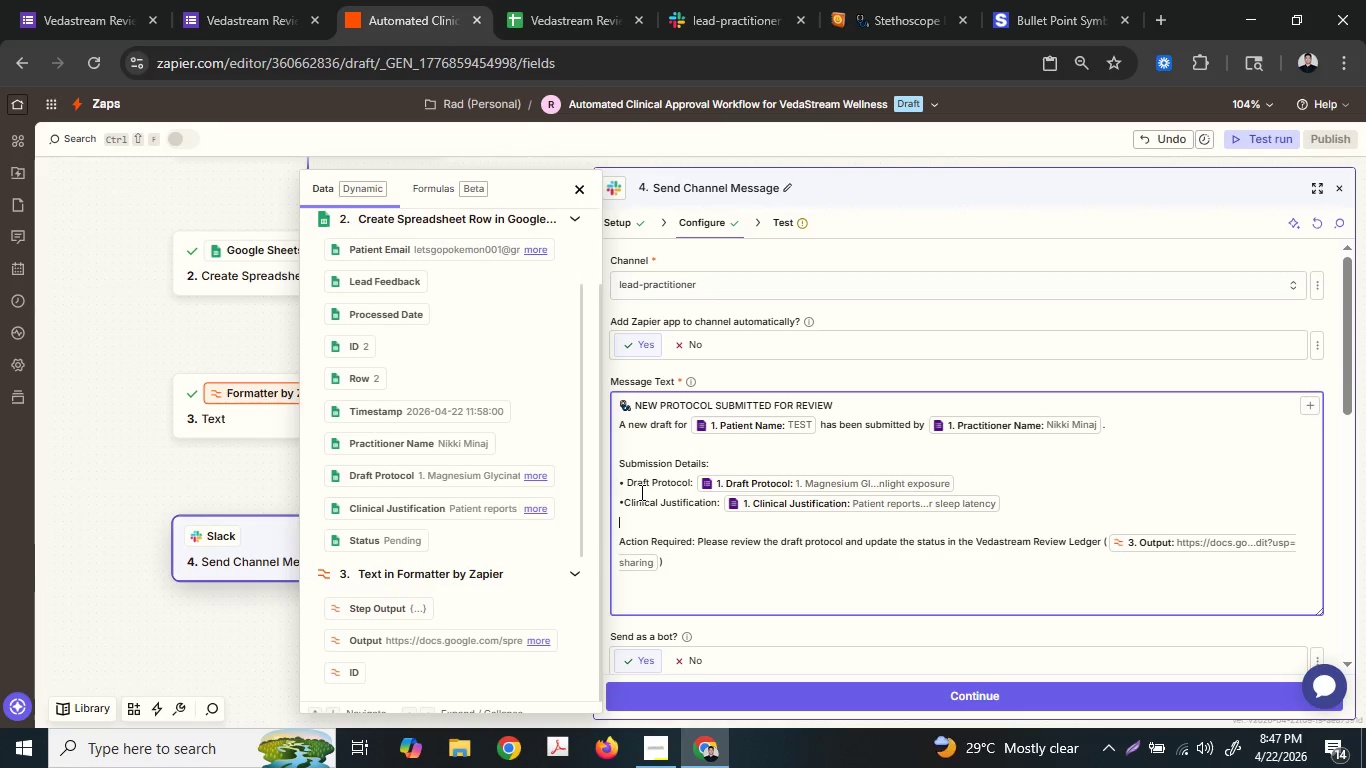 
key(ArrowUp)
 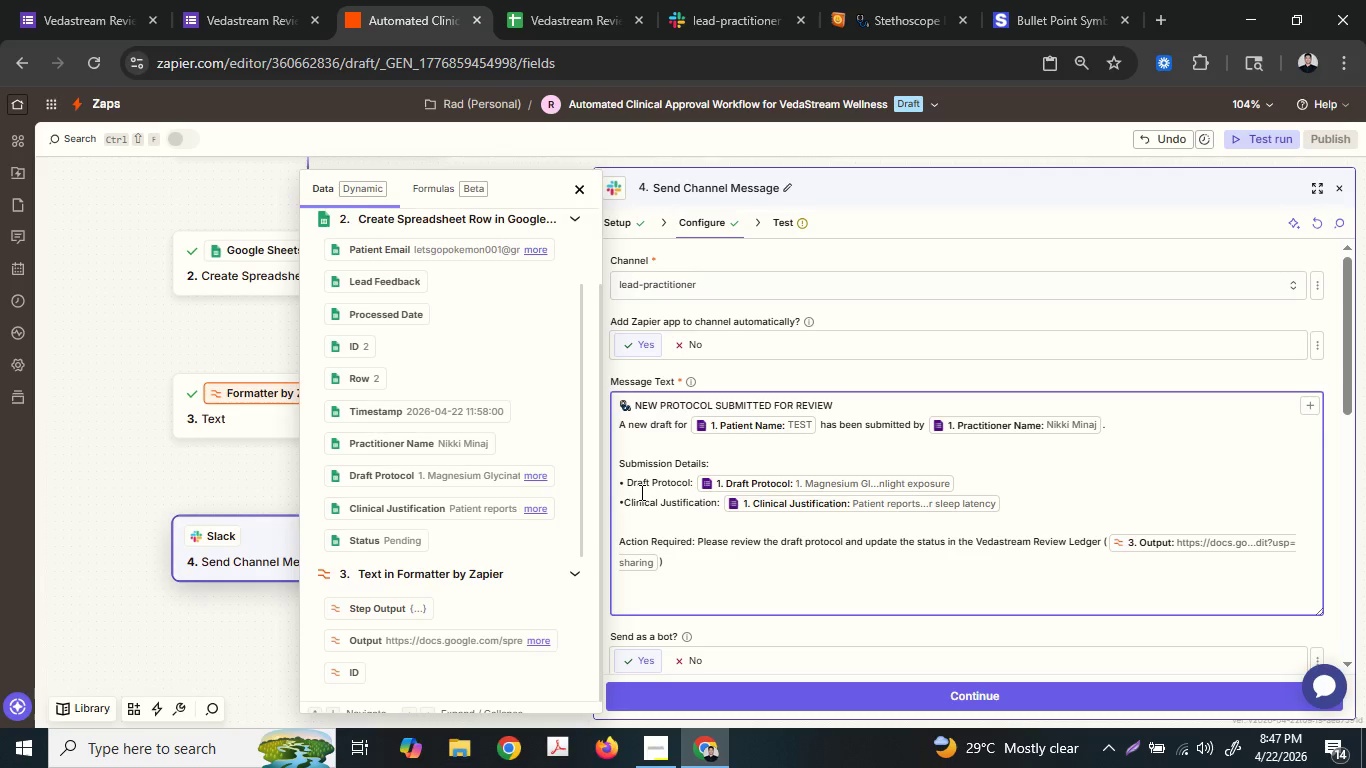 
key(Space)
 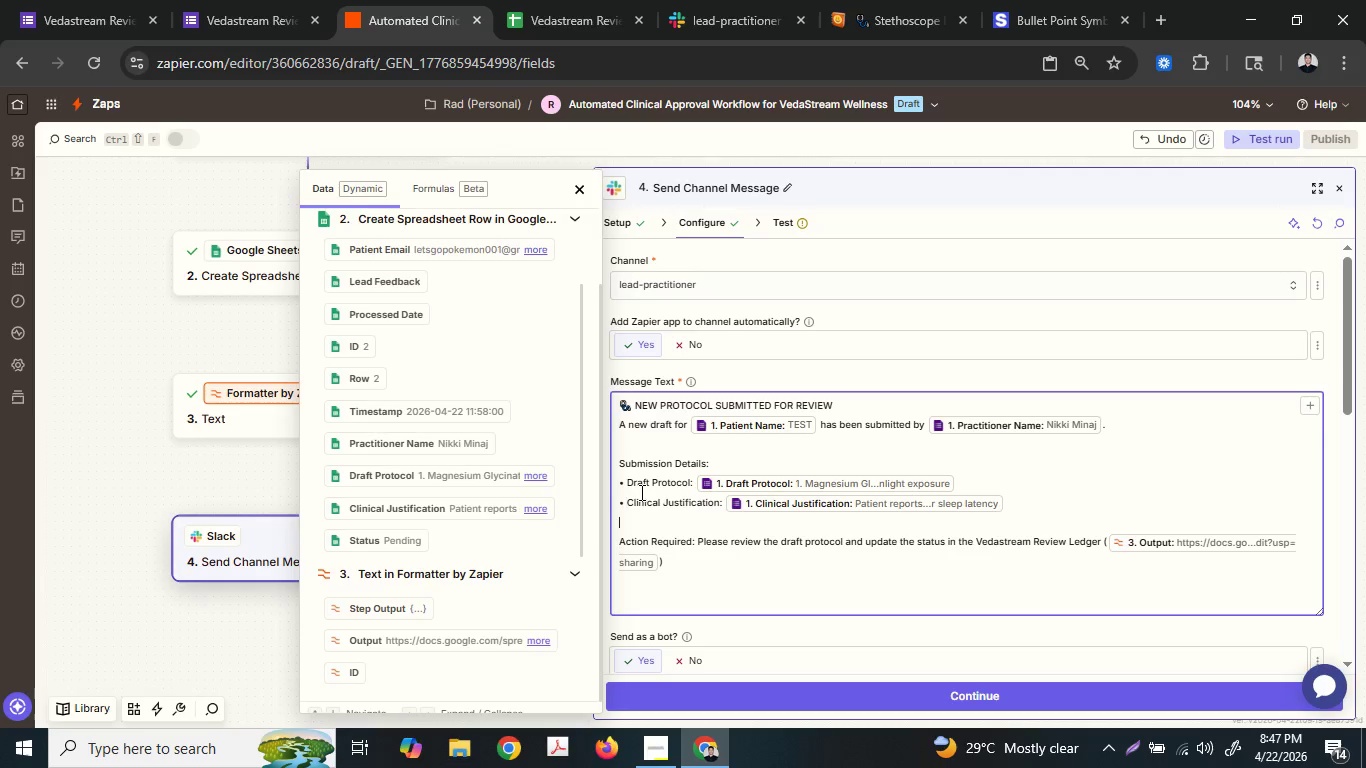 
key(ArrowDown)
 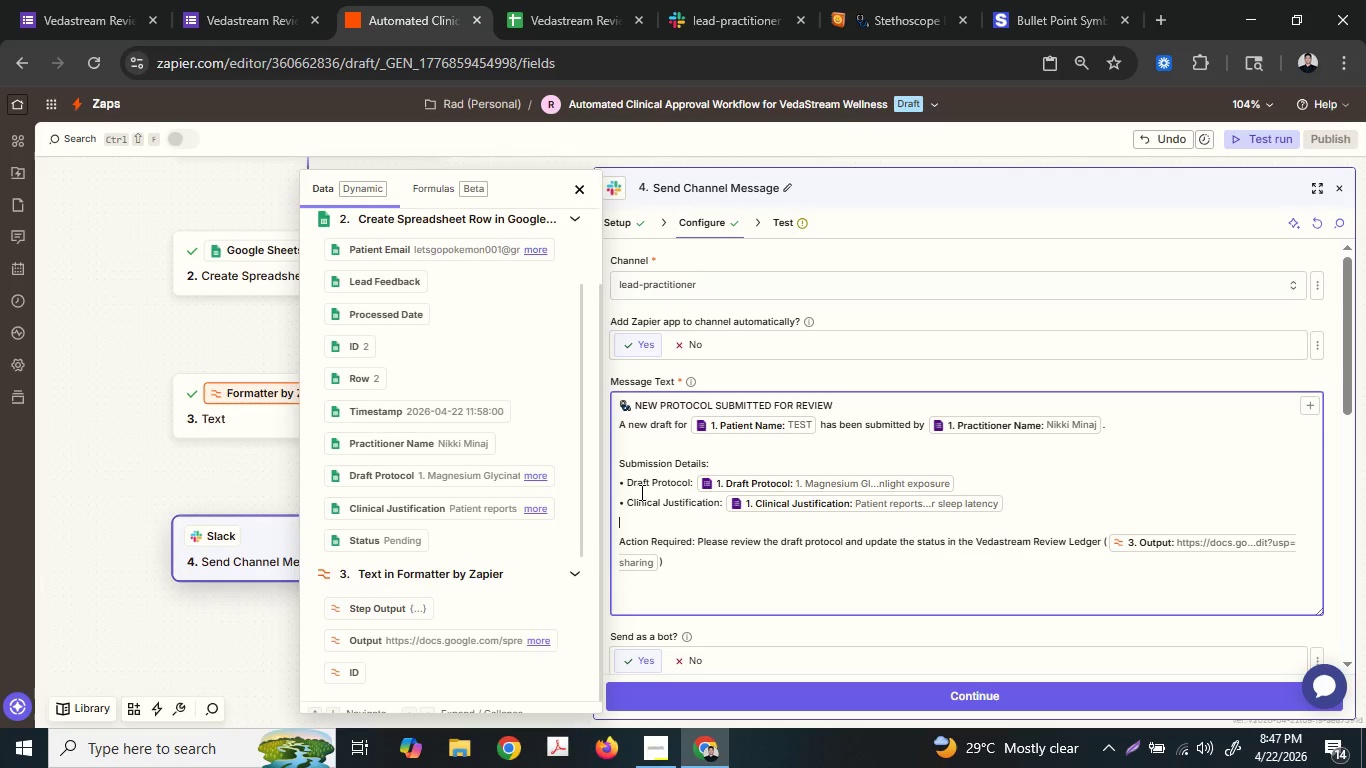 
key(ArrowDown)
 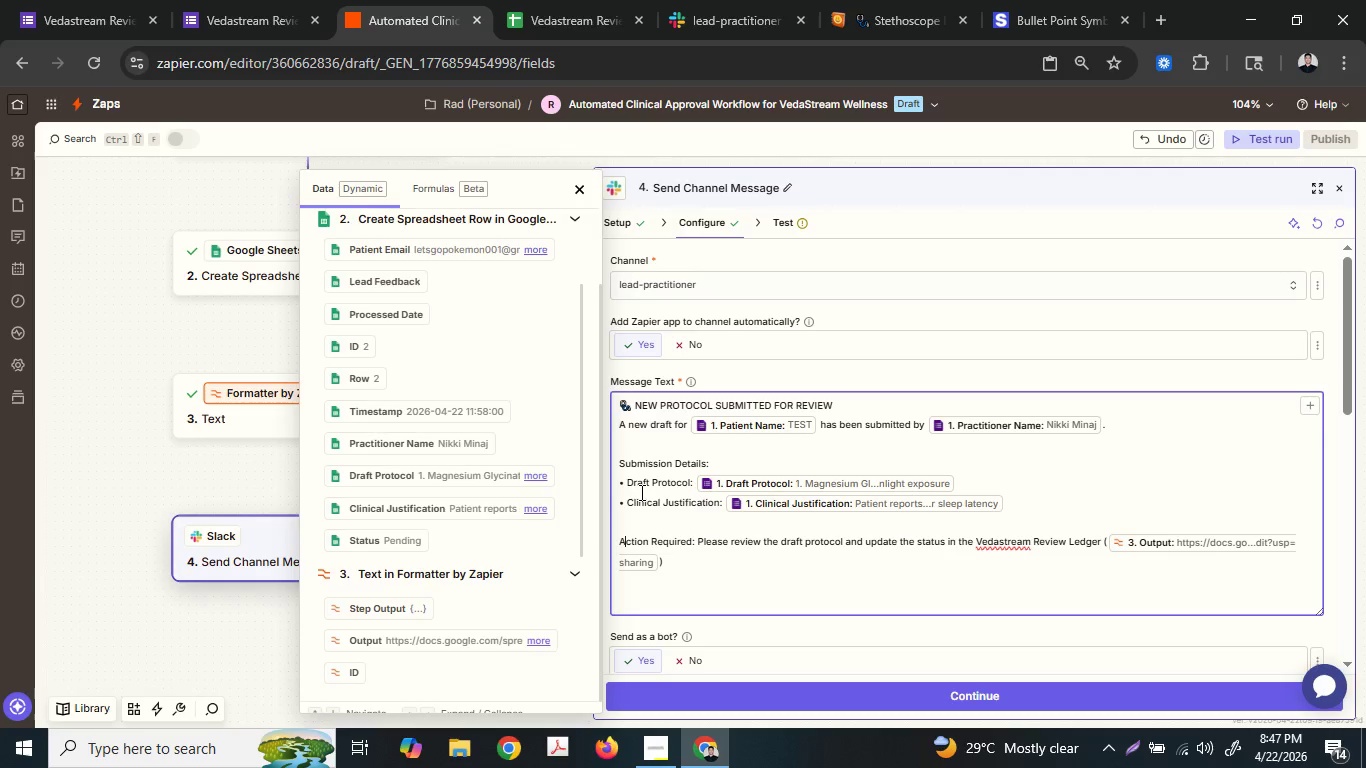 
key(ArrowDown)
 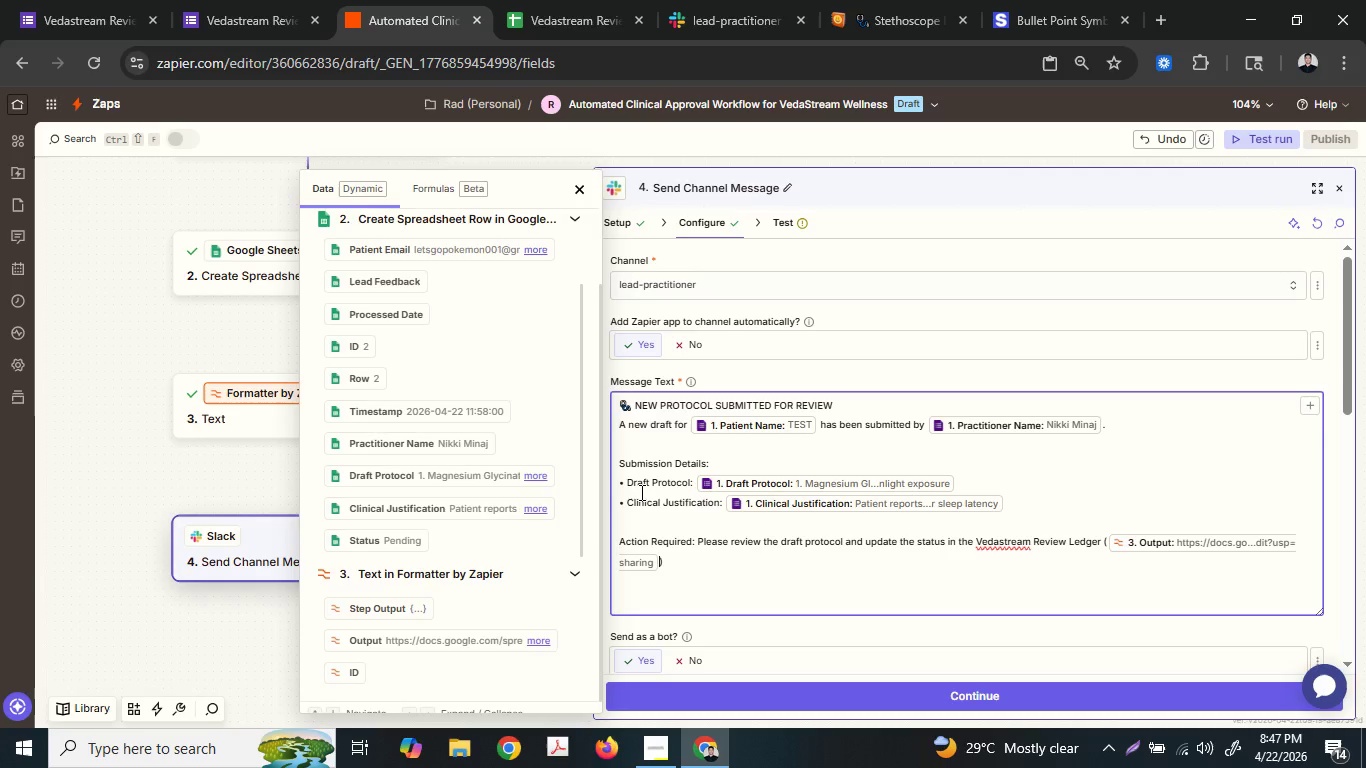 
key(ArrowDown)
 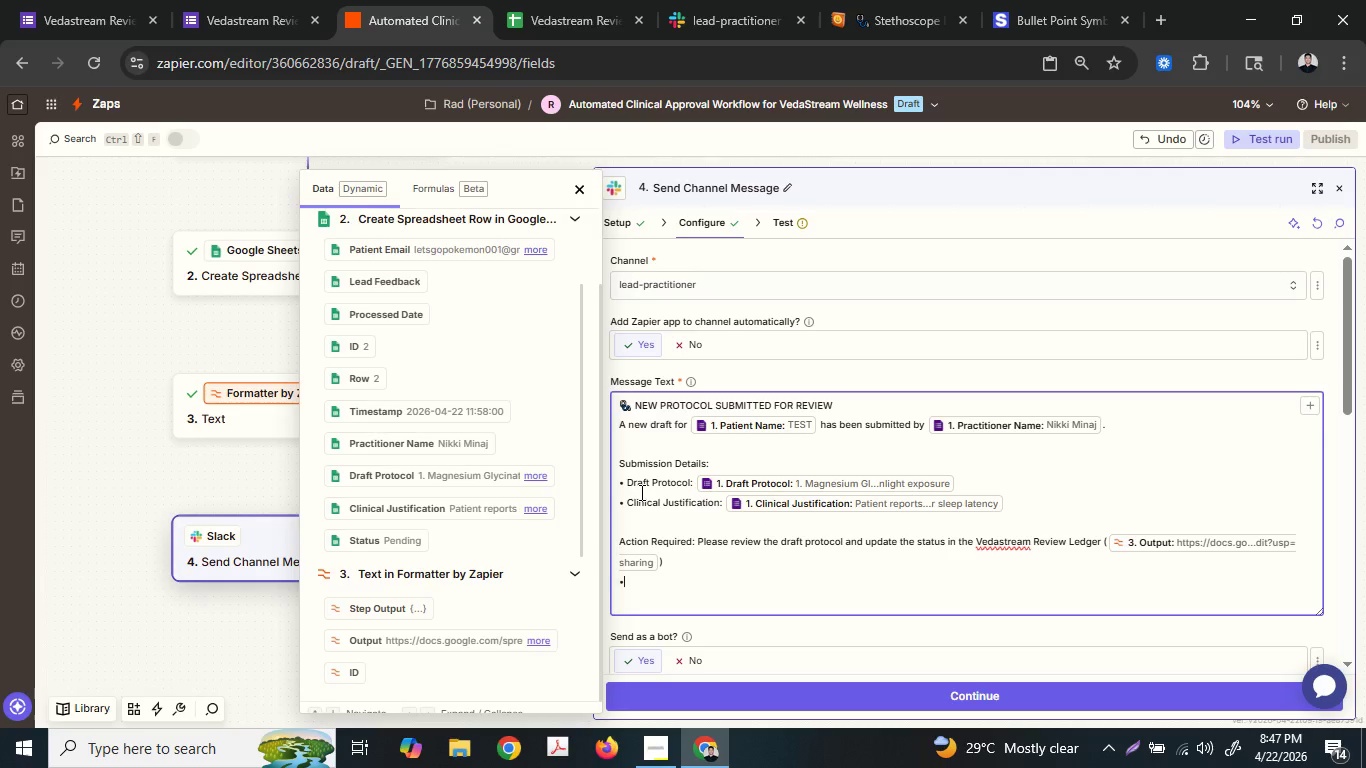 
key(Control+ControlLeft)
 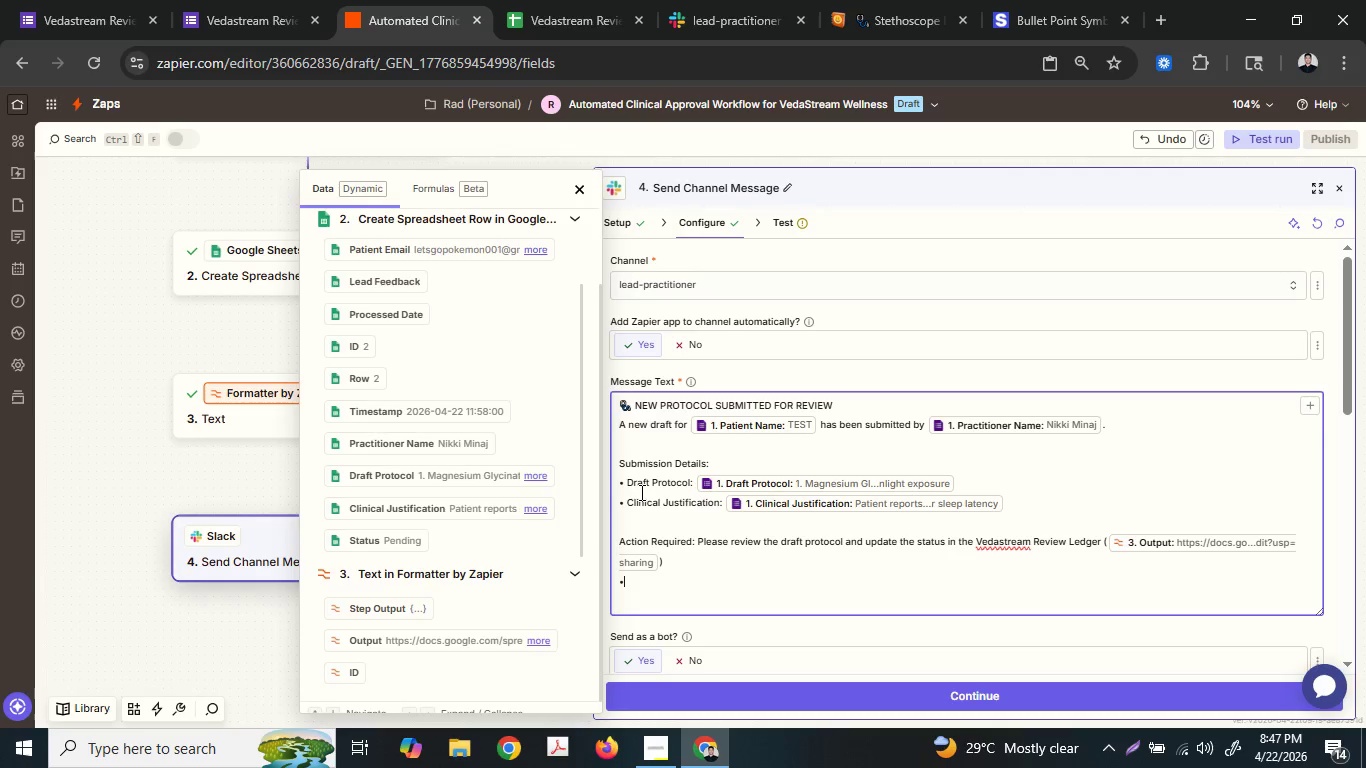 
key(Control+V)
 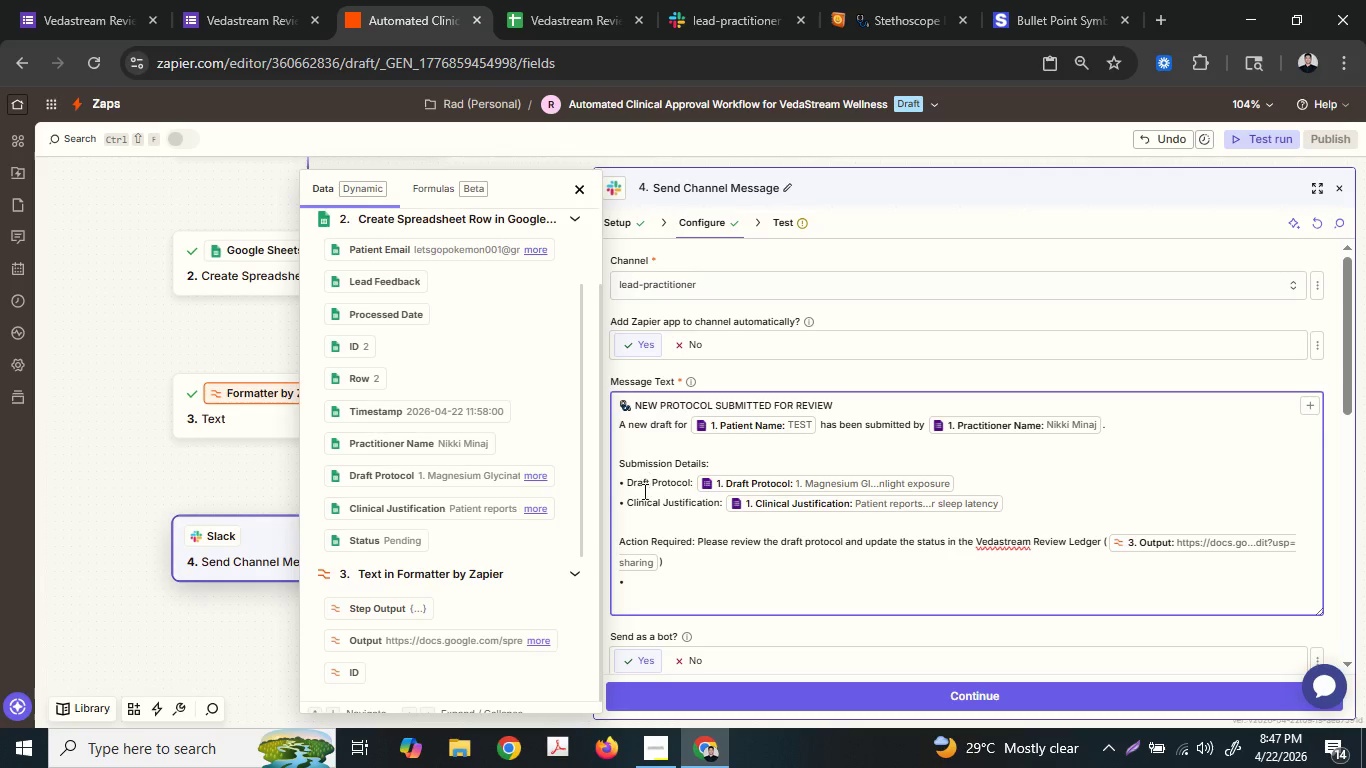 
left_click([640, 492])
 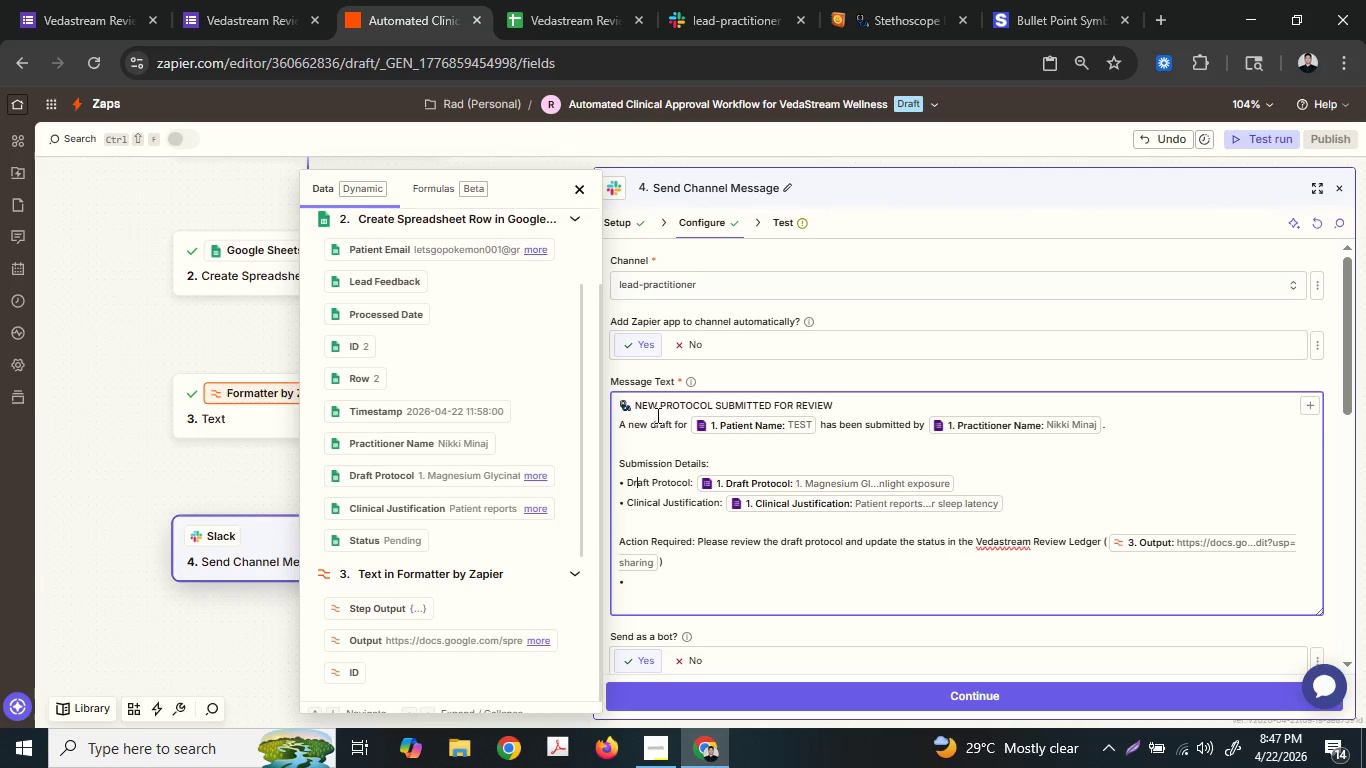 
key(Space)
 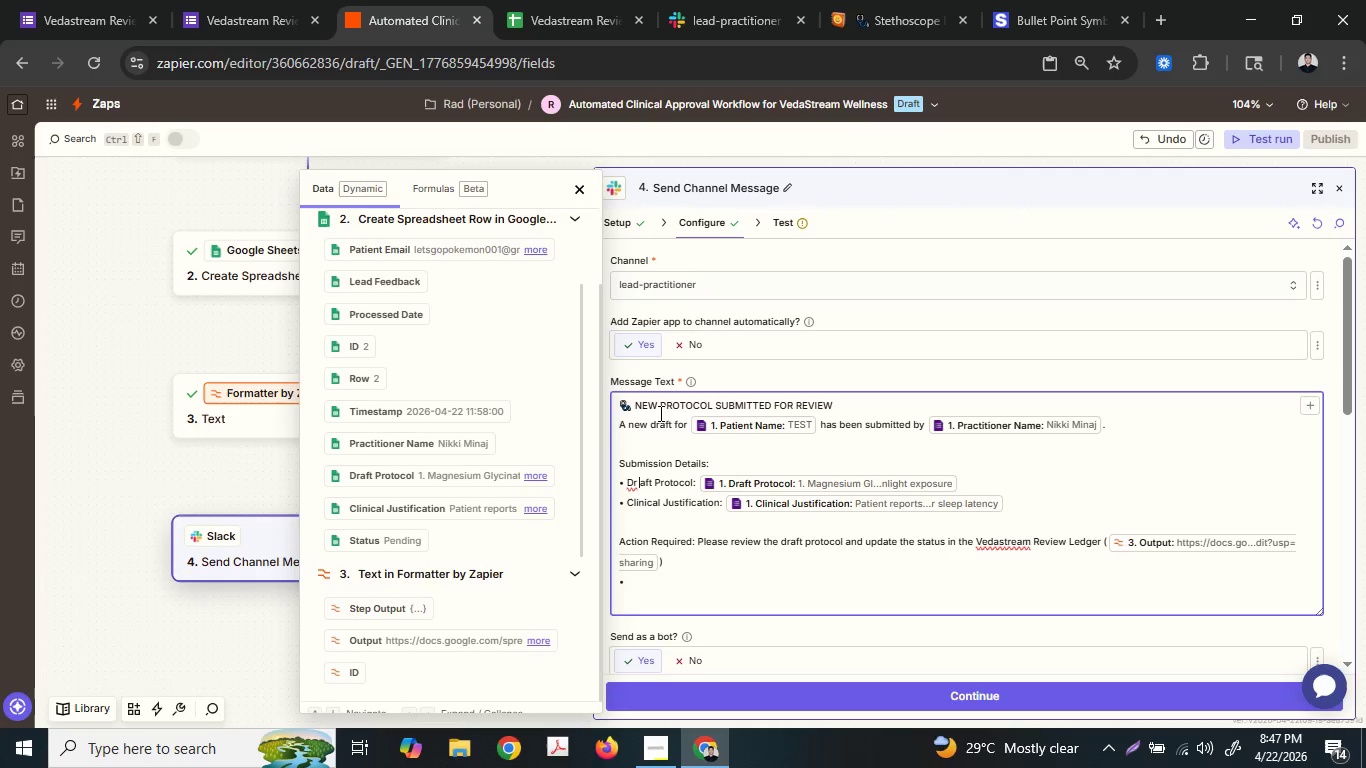 
key(Shift+ShiftLeft)
 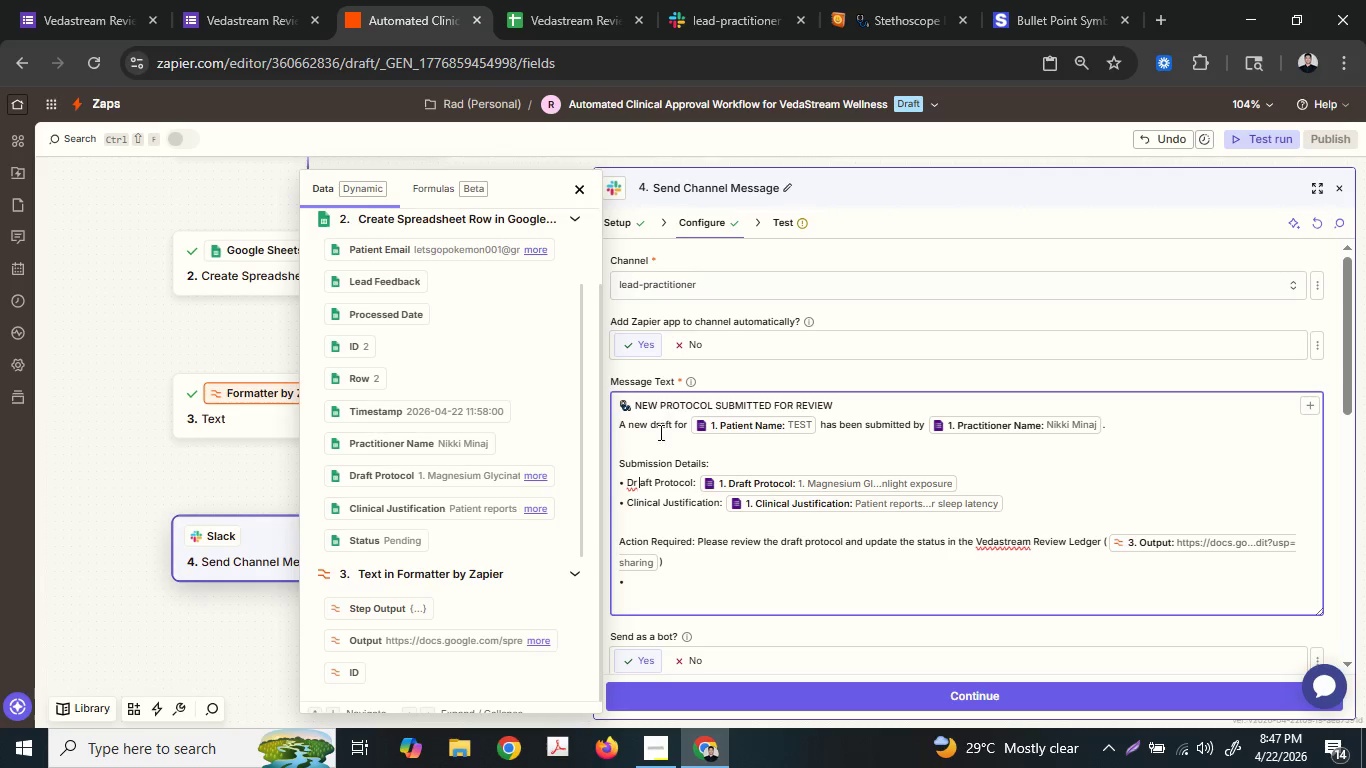 
type(Set )
 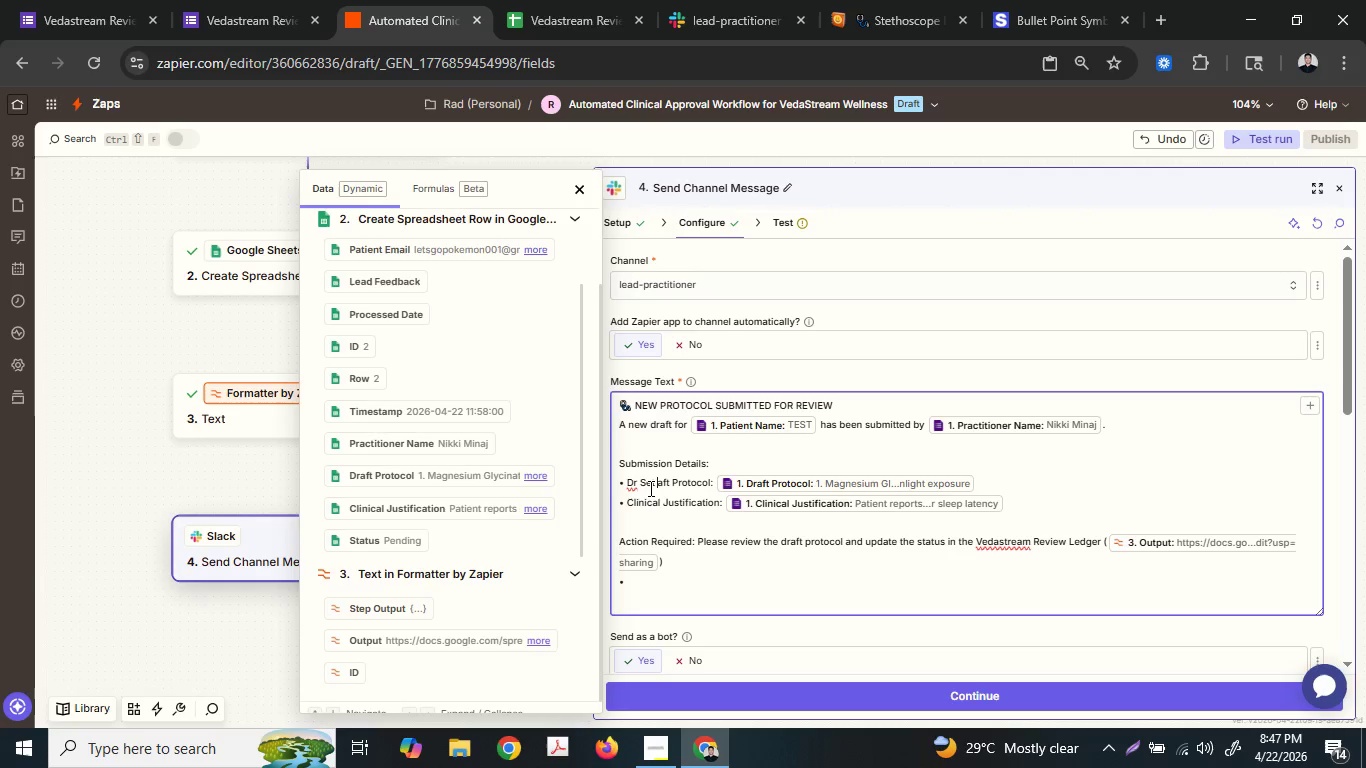 
key(Control+Z)
 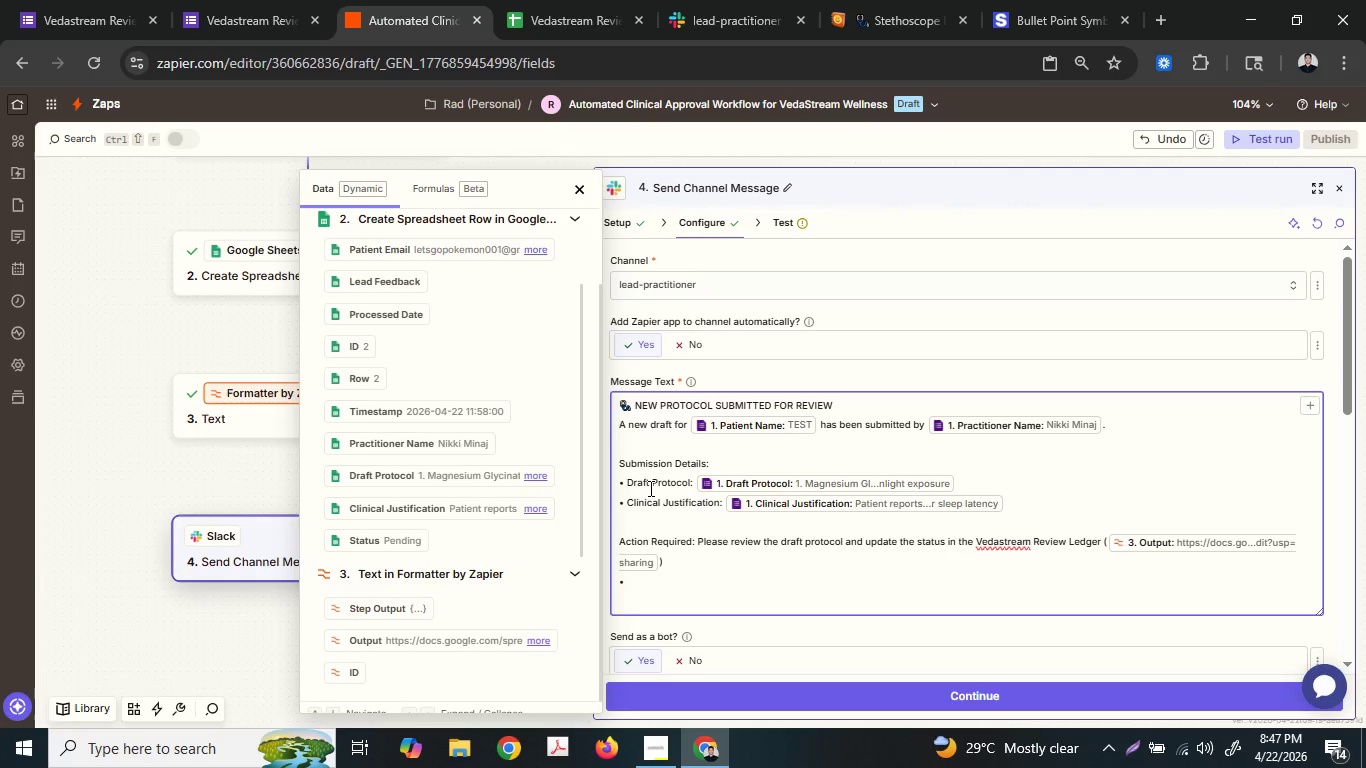 
key(Control+ControlLeft)
 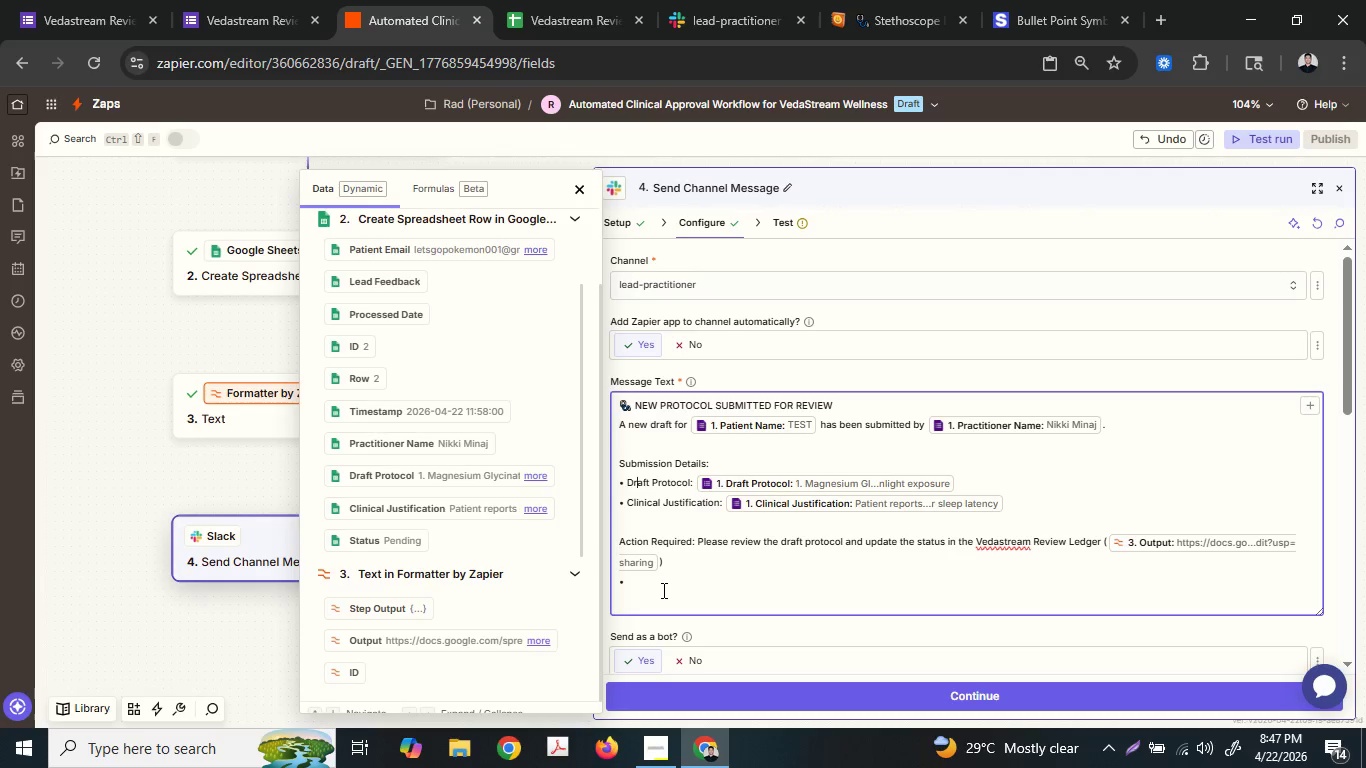 
left_click([662, 590])
 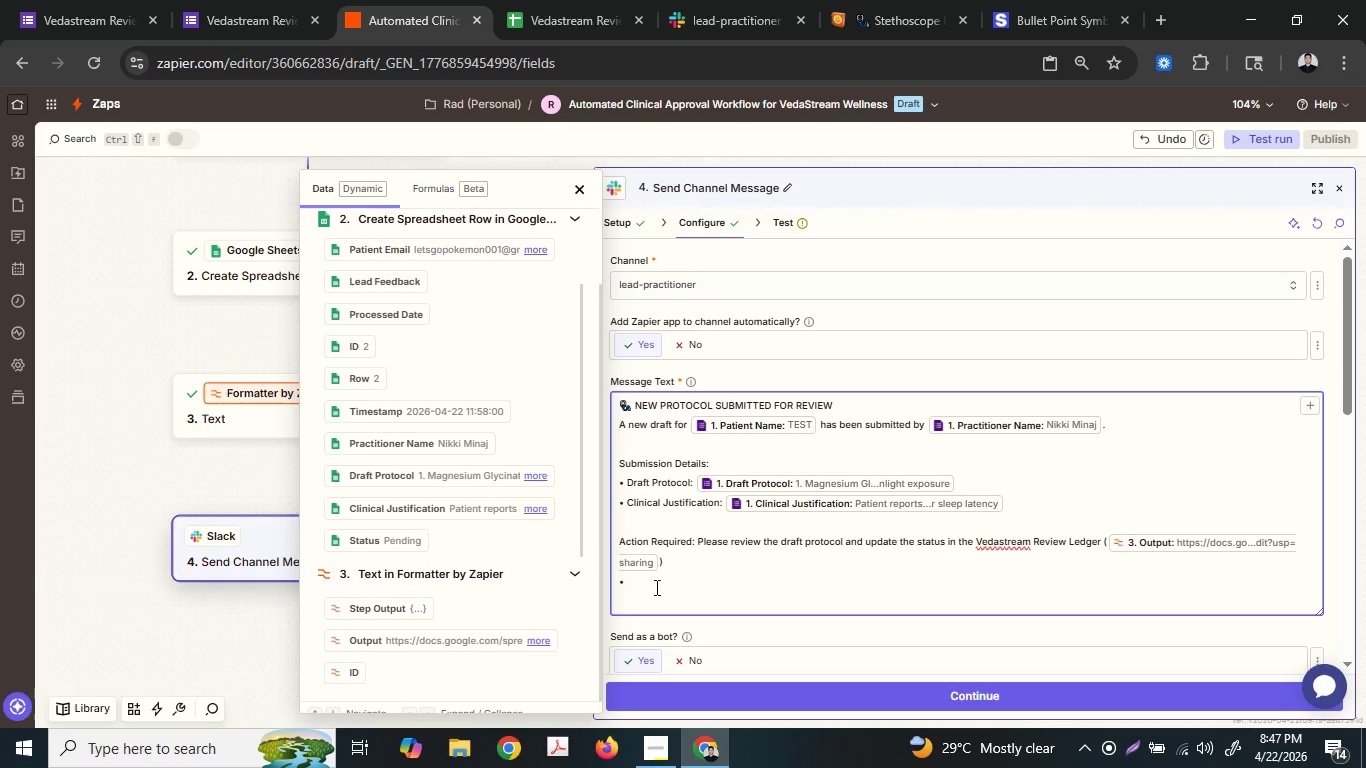 
left_click([661, 591])
 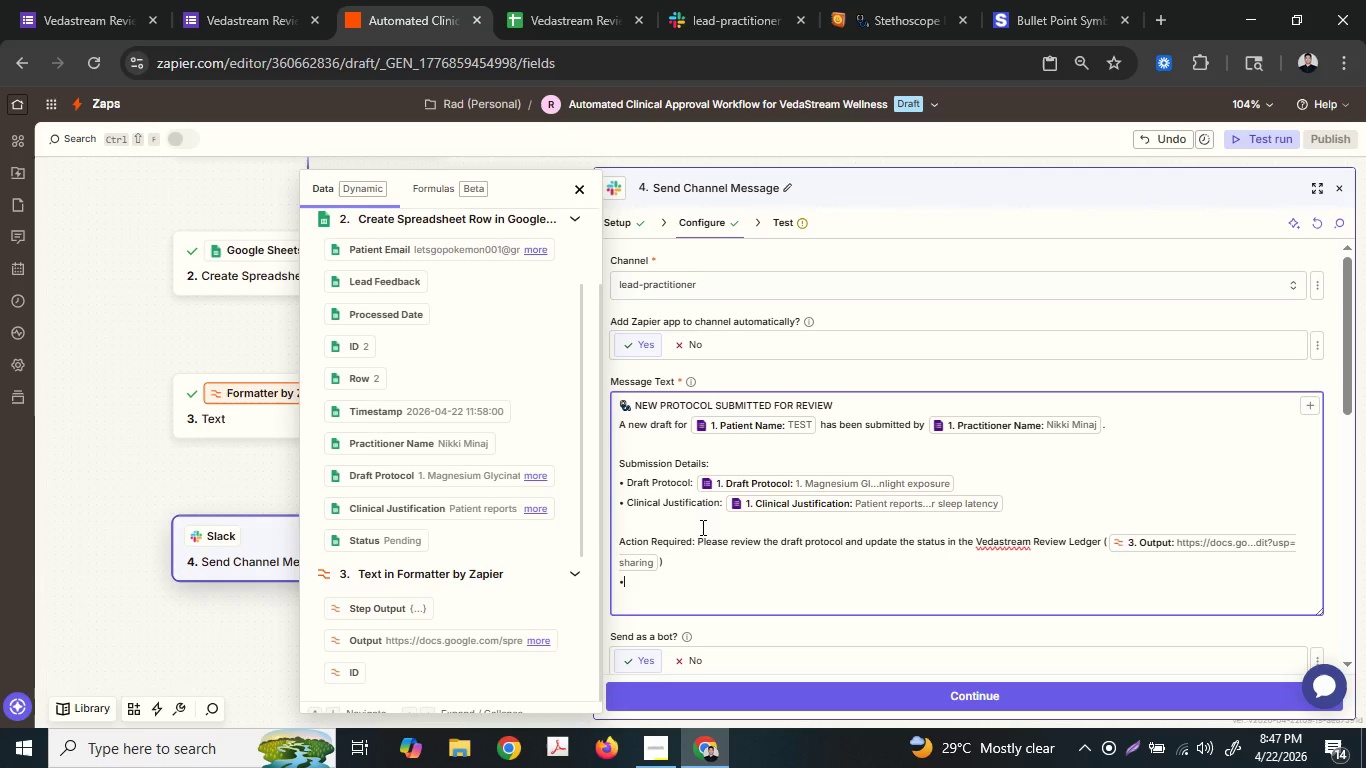 
key(Space)
 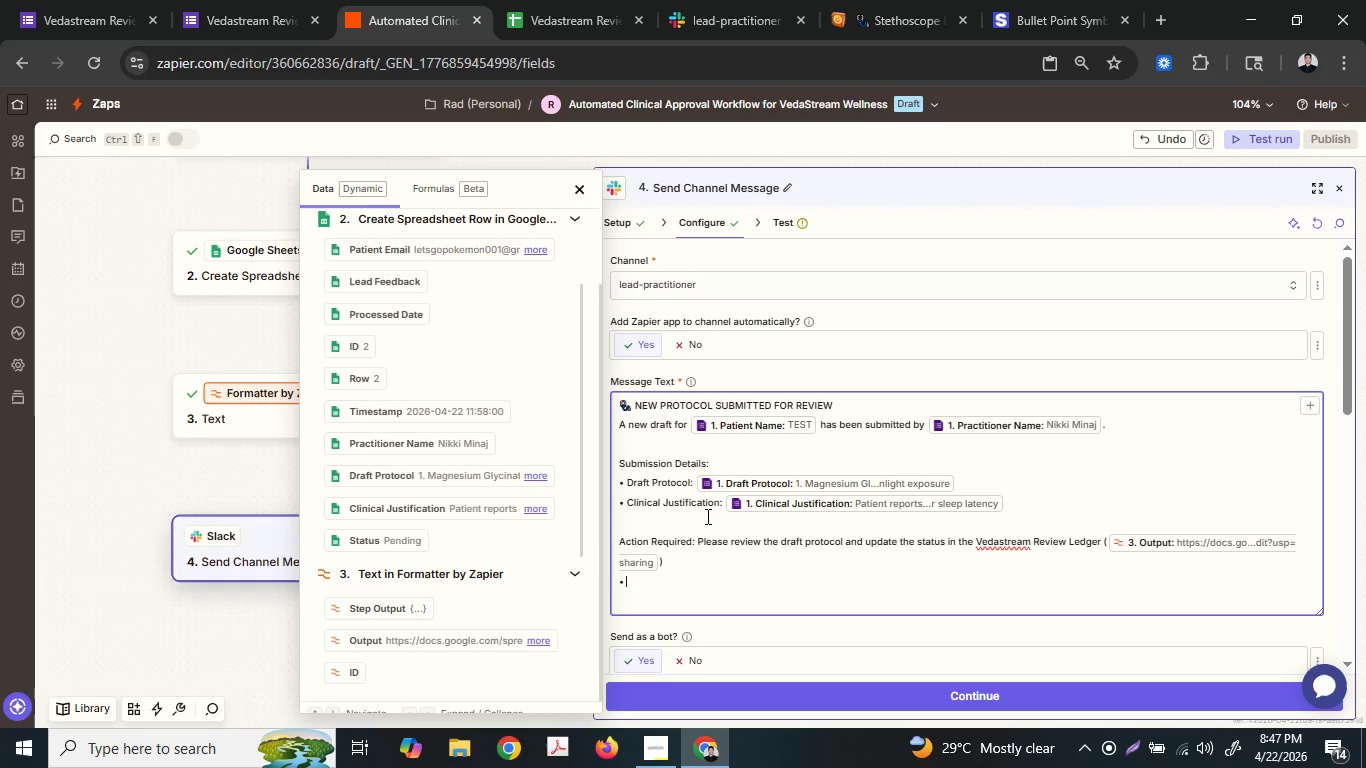 
key(Shift+ShiftLeft)
 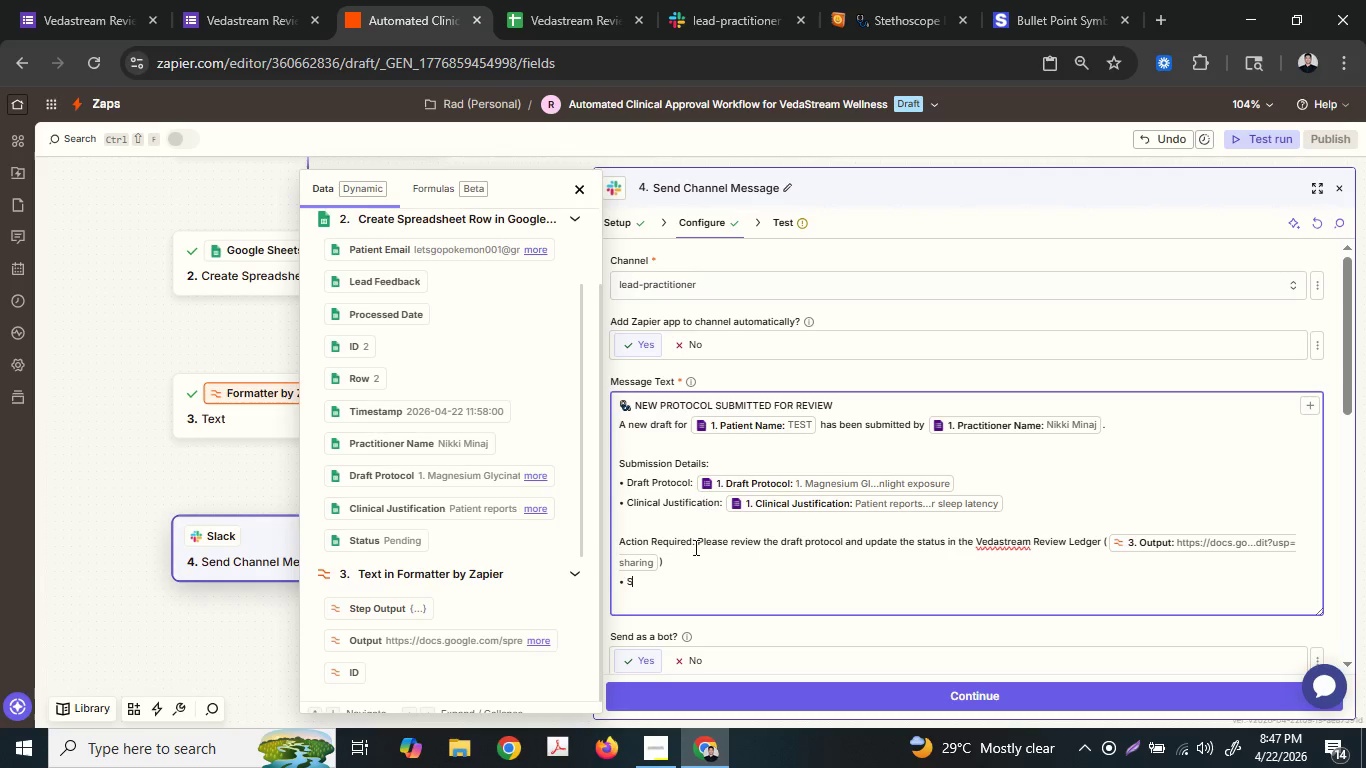 
key(Shift+S)
 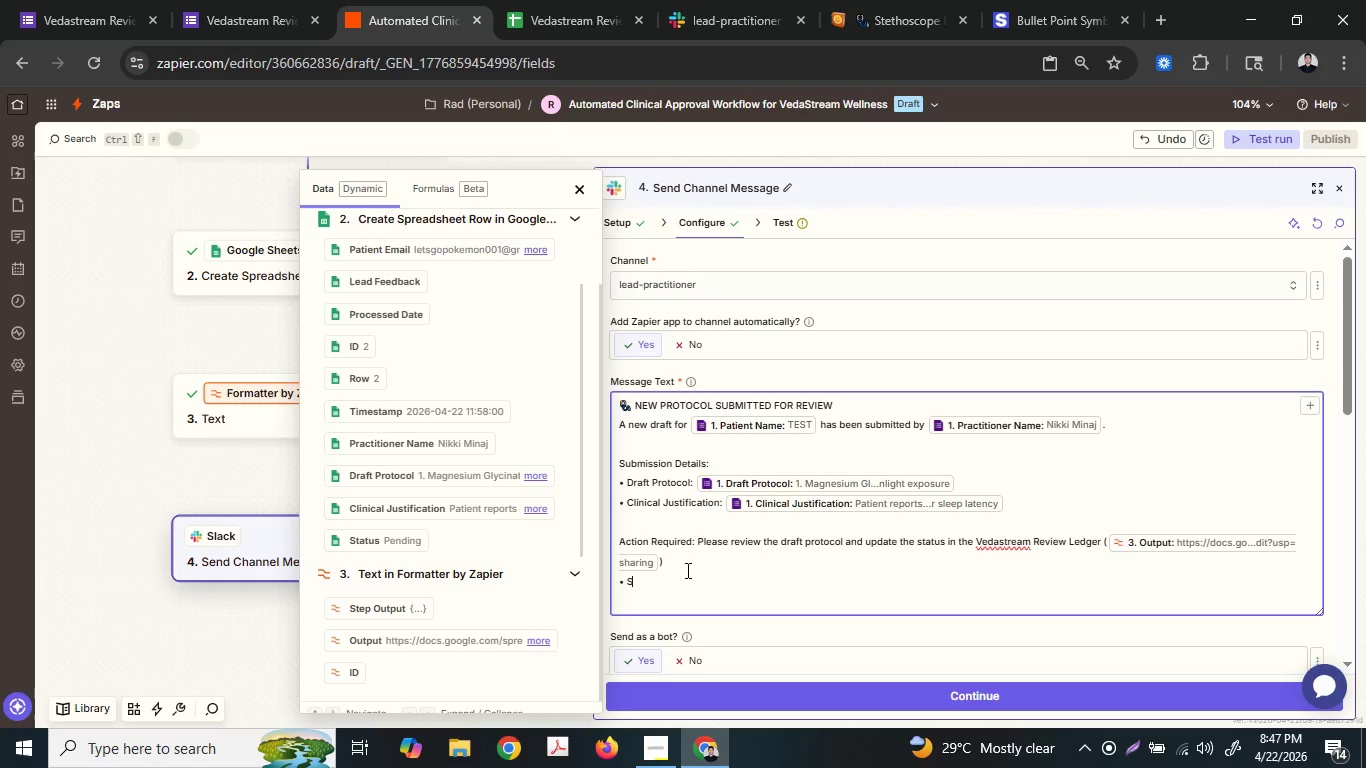 
type(et the Status column )
 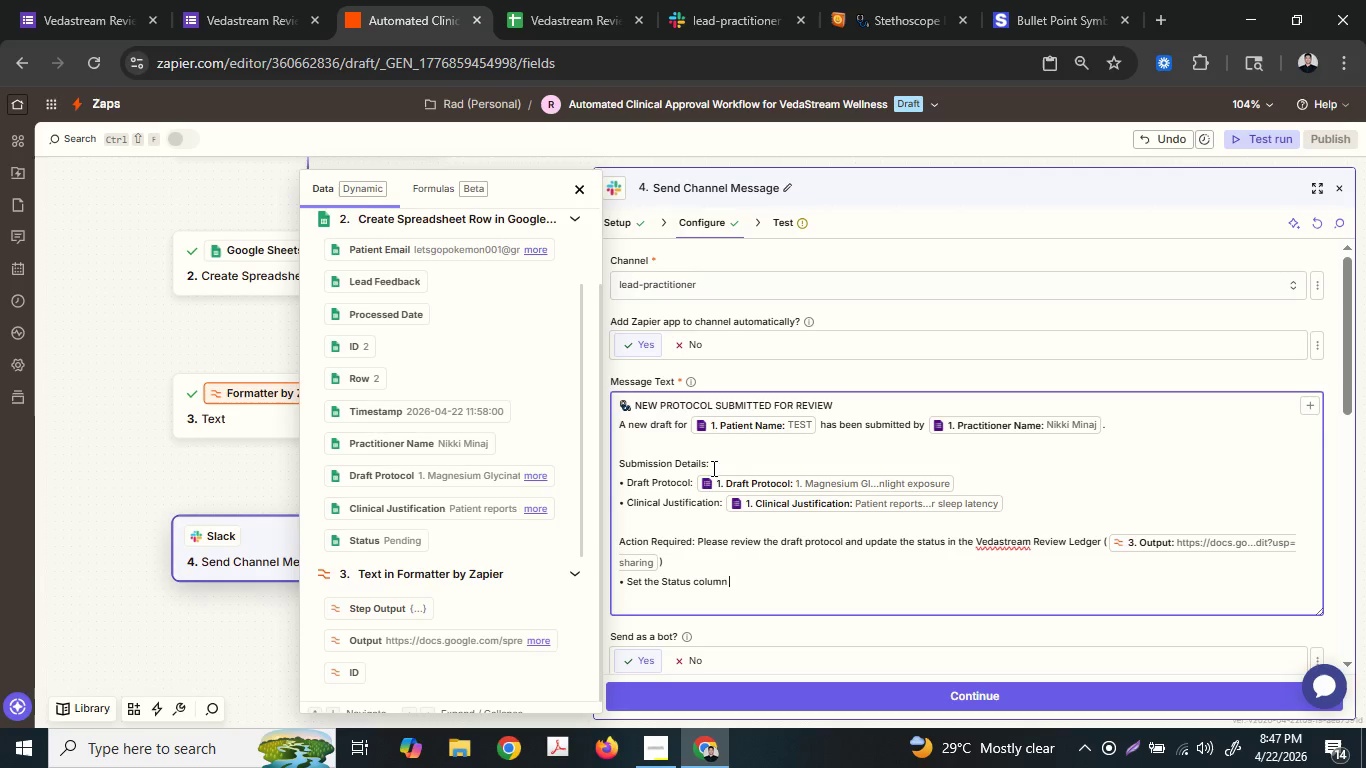 
type(to )
 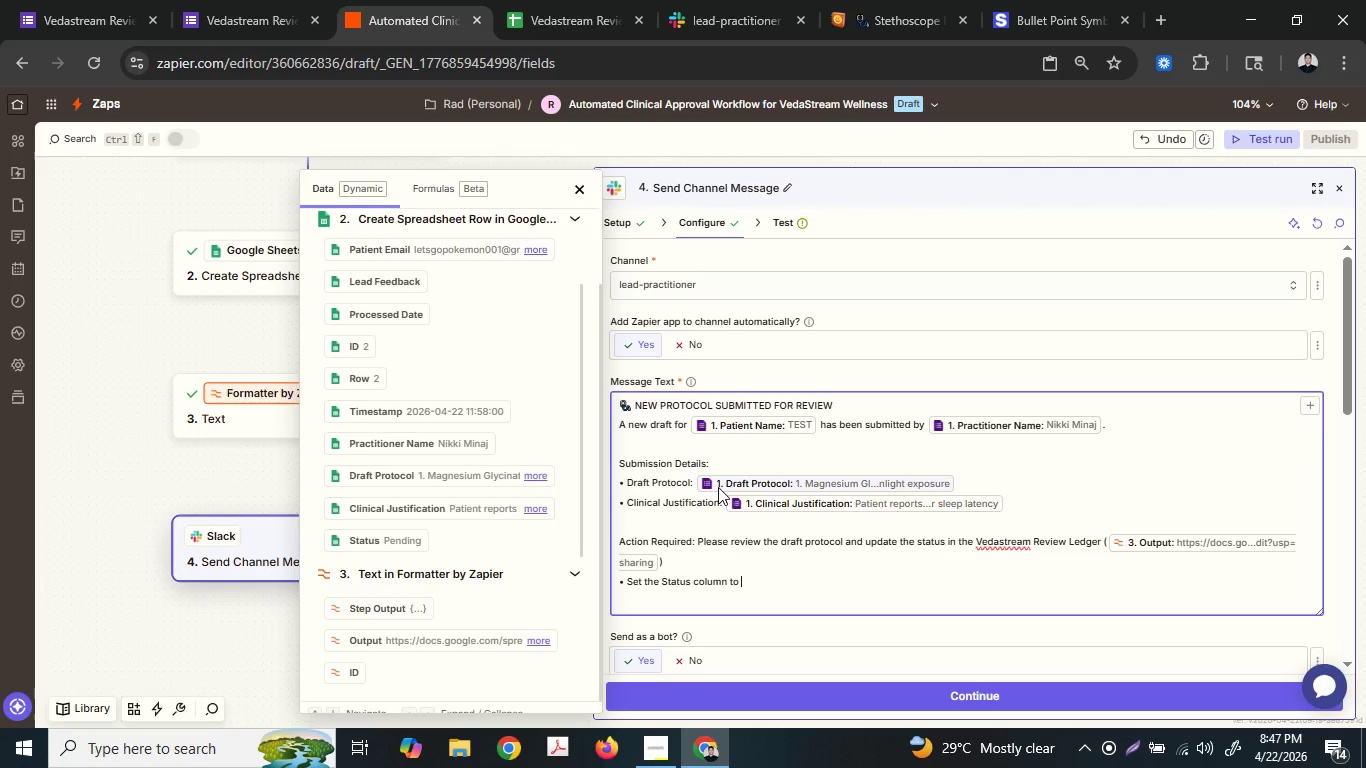 
type(A)
key(Backspace)
type("Approv)
 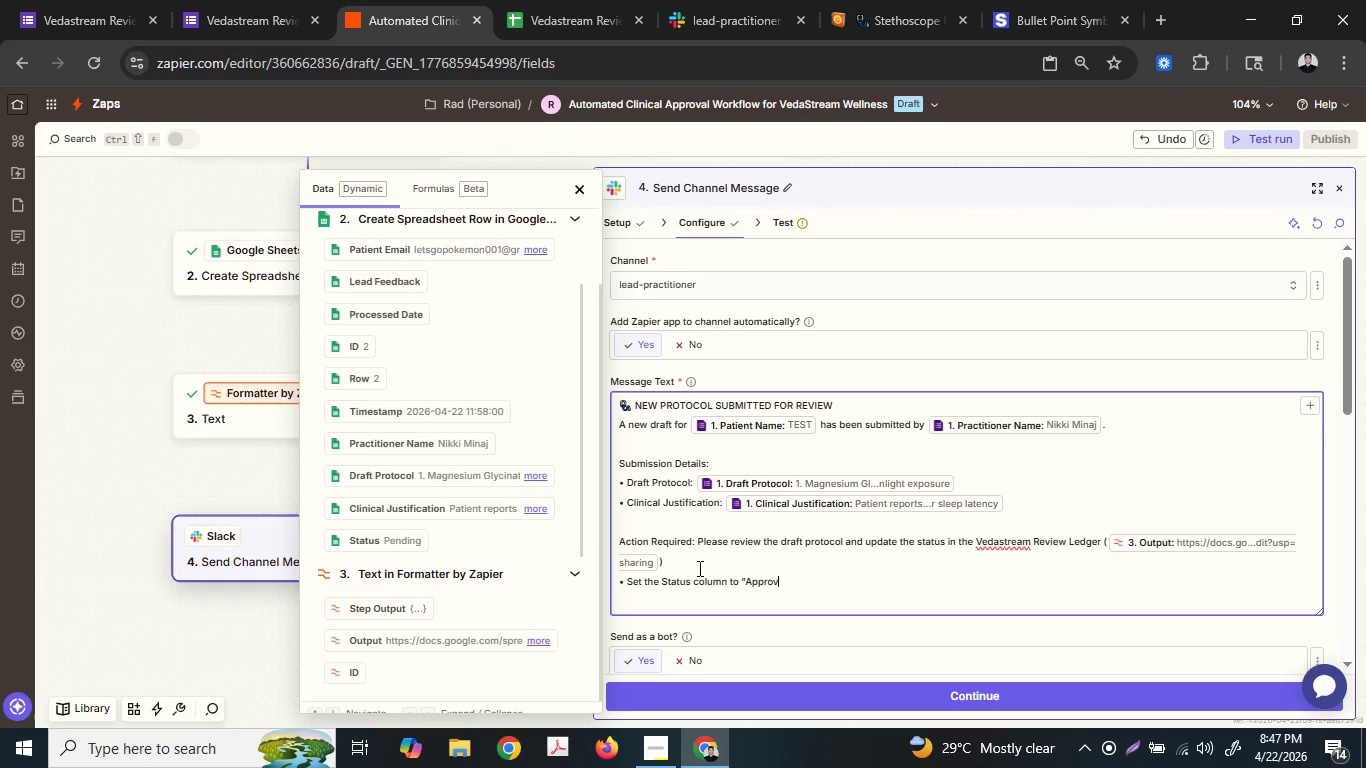 
type(ed)
 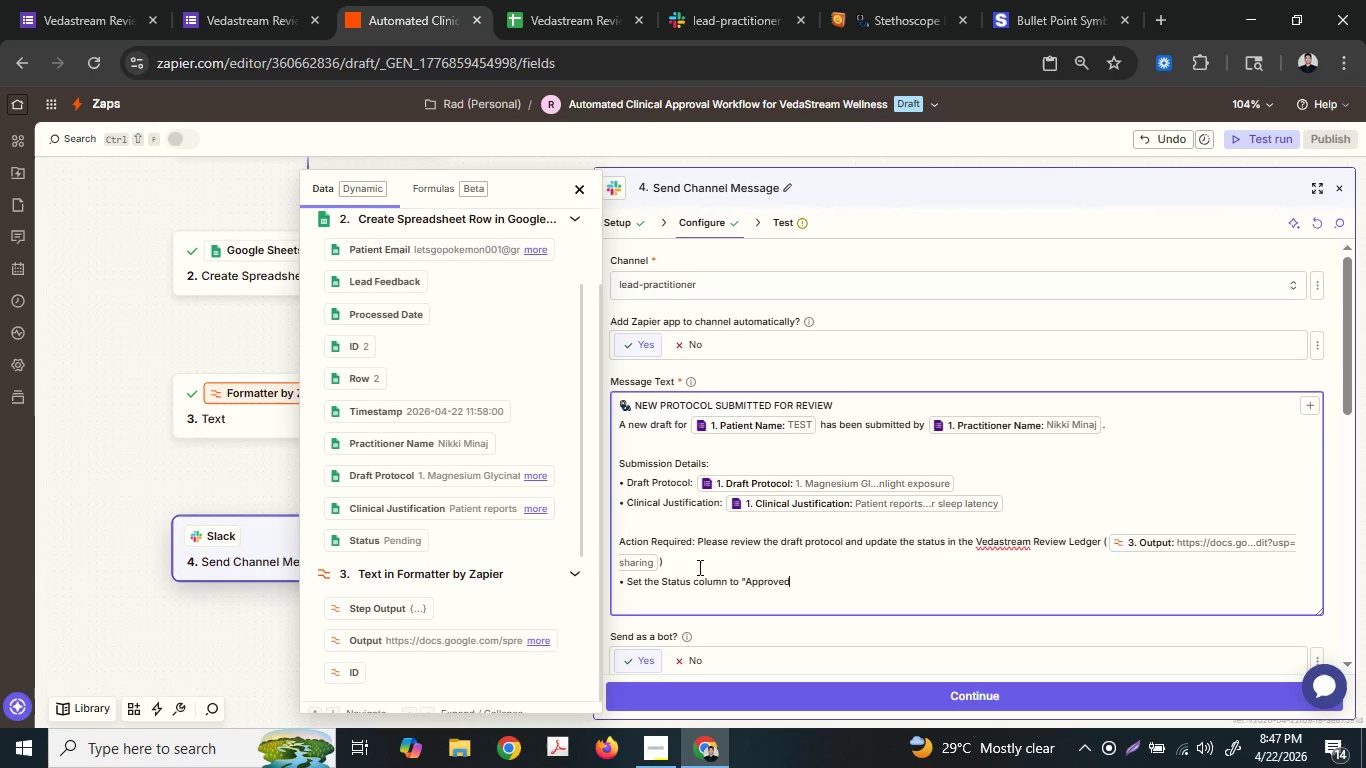 
key(Shift+Quote)
 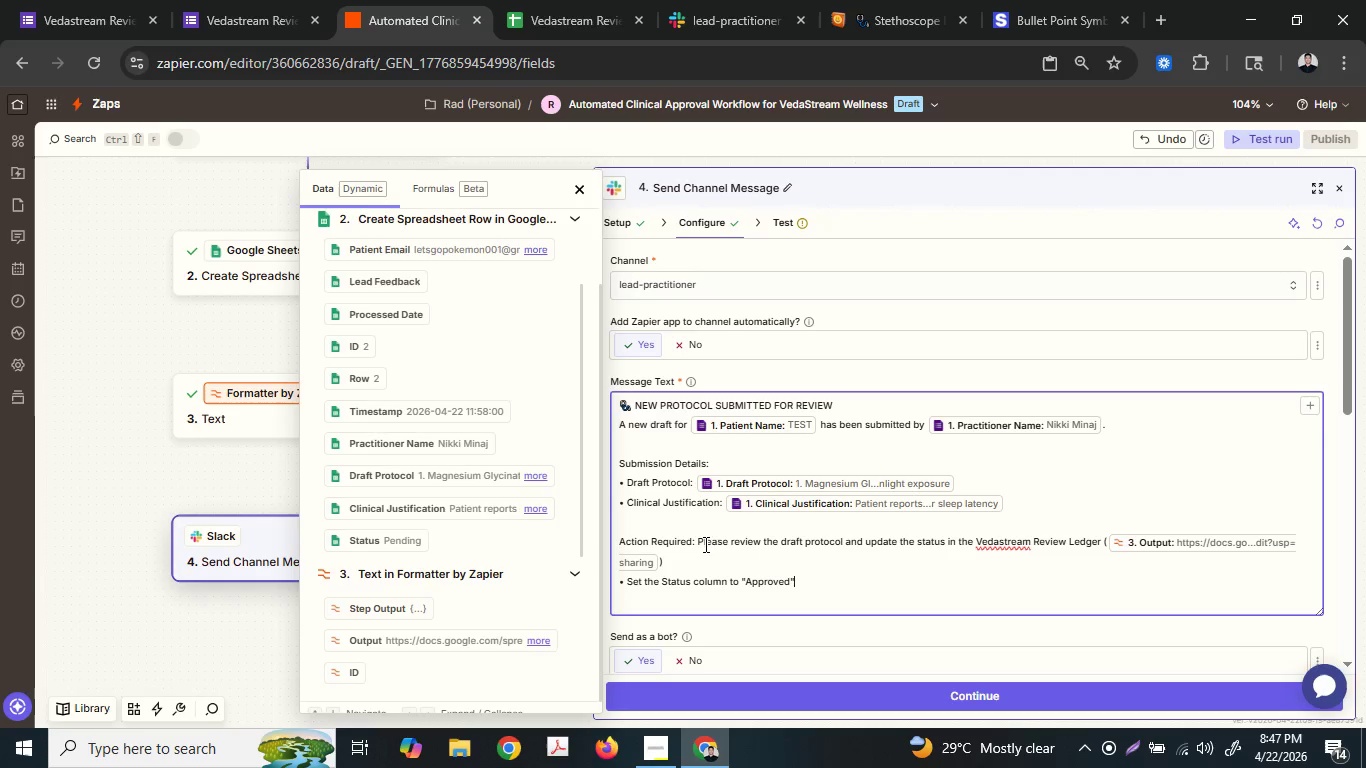 
key(Space)
 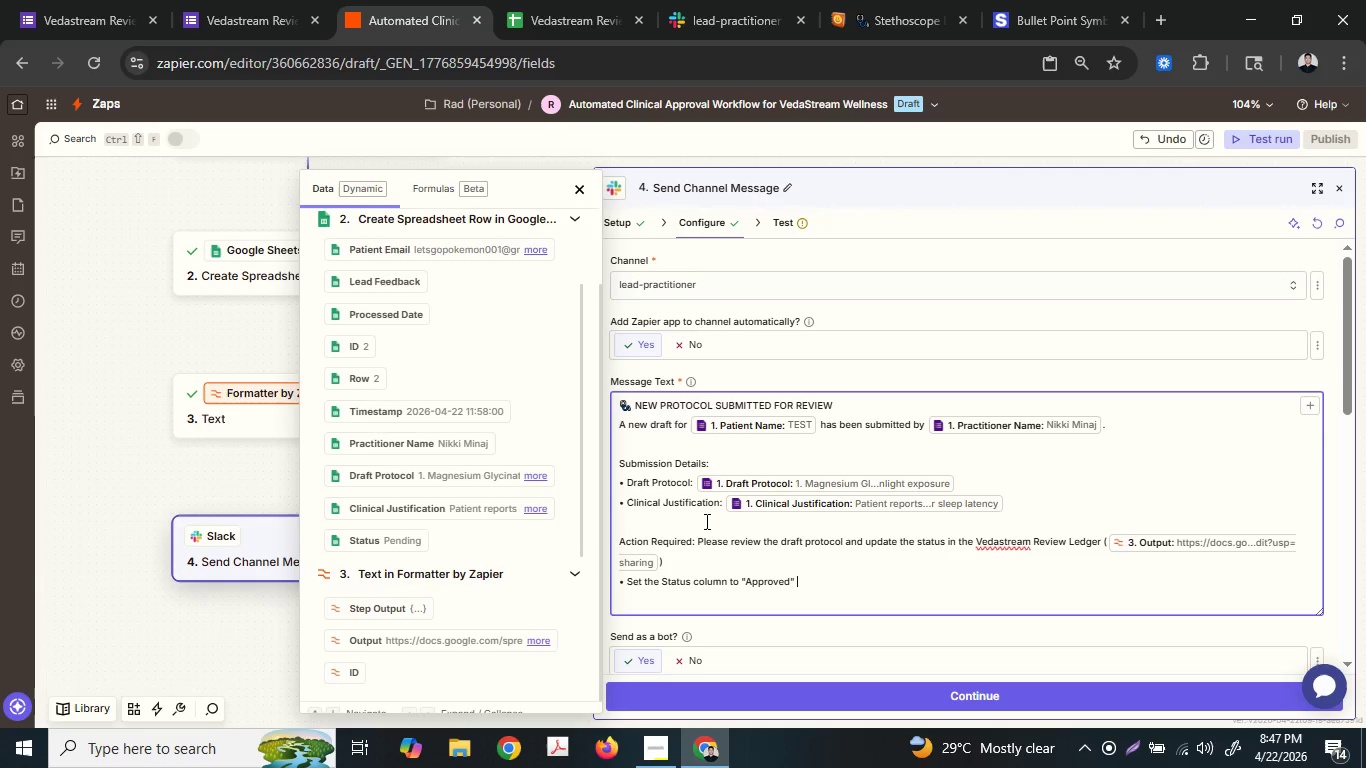 
key(T)
 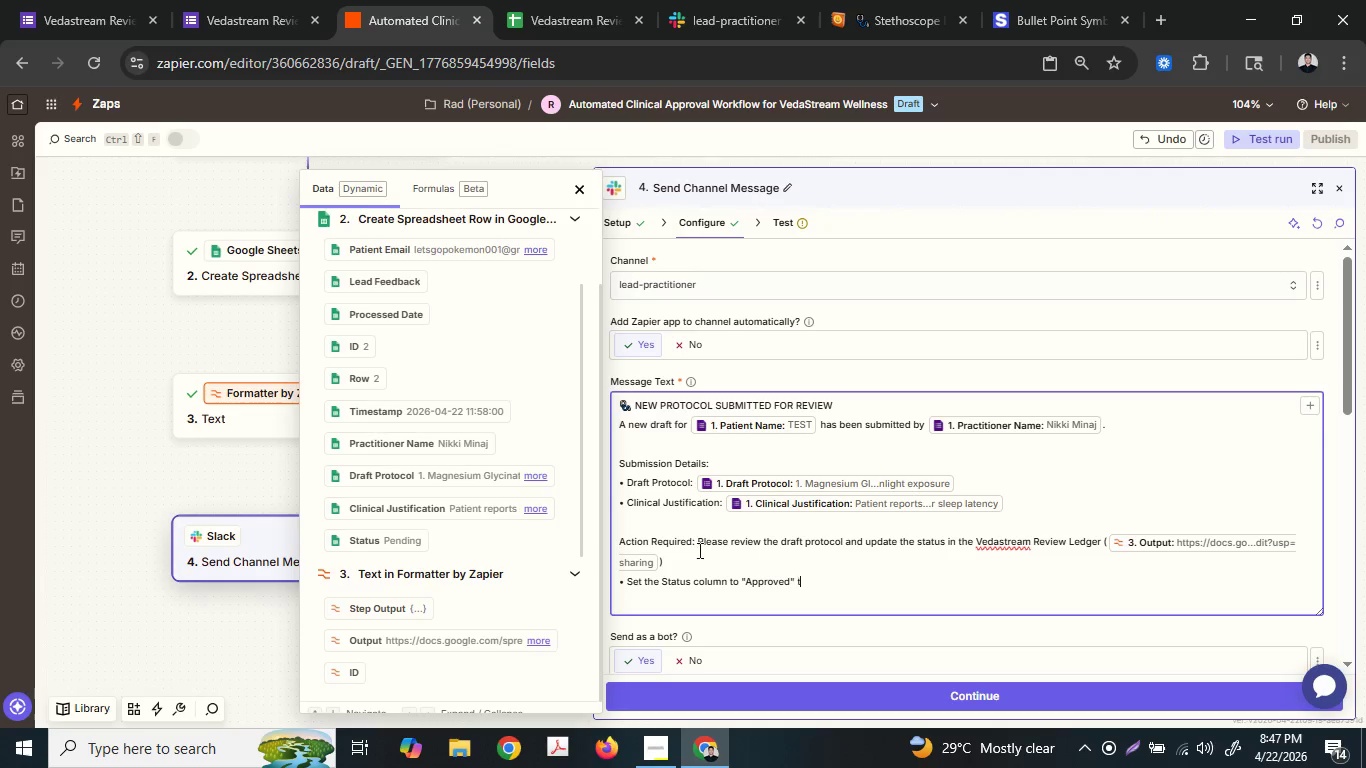 
type(o tirgger patitrigge)
 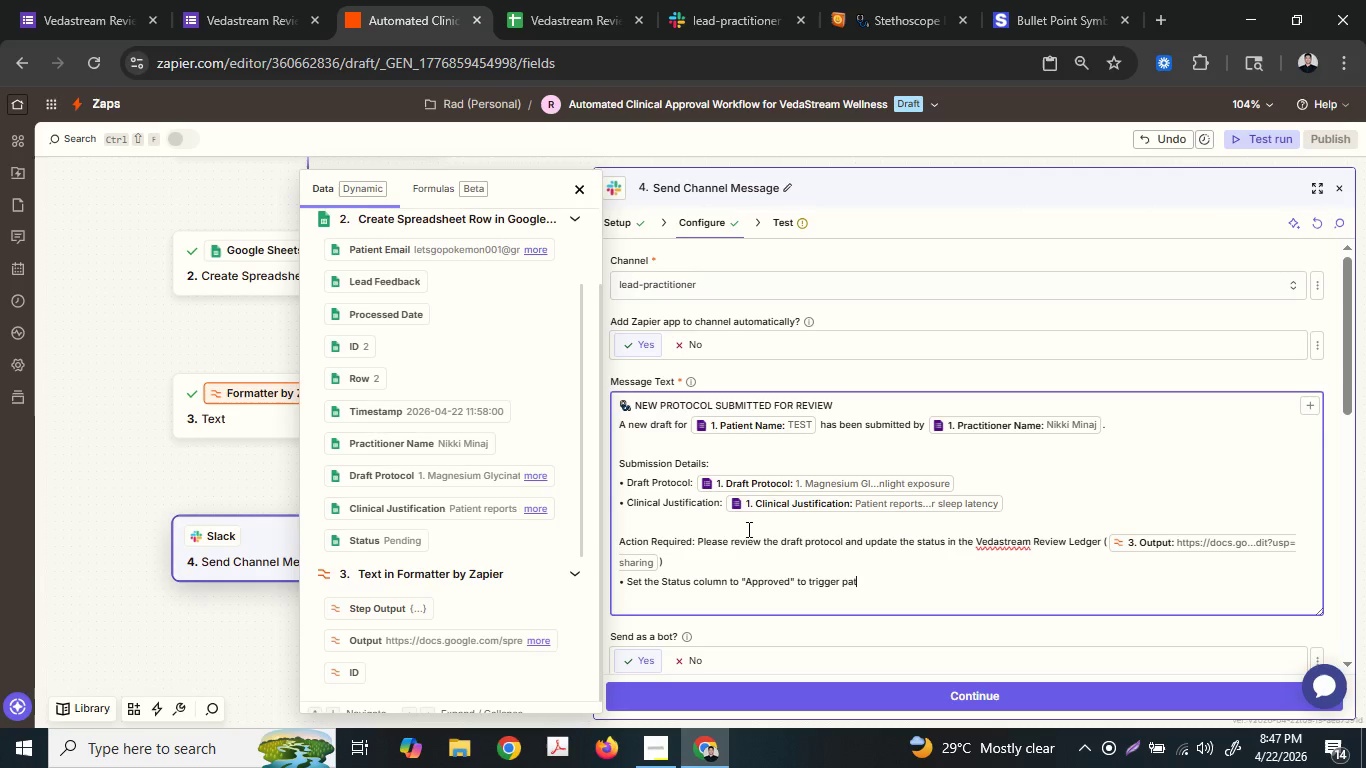 
hold_key(key=Backspace, duration=0.8)
 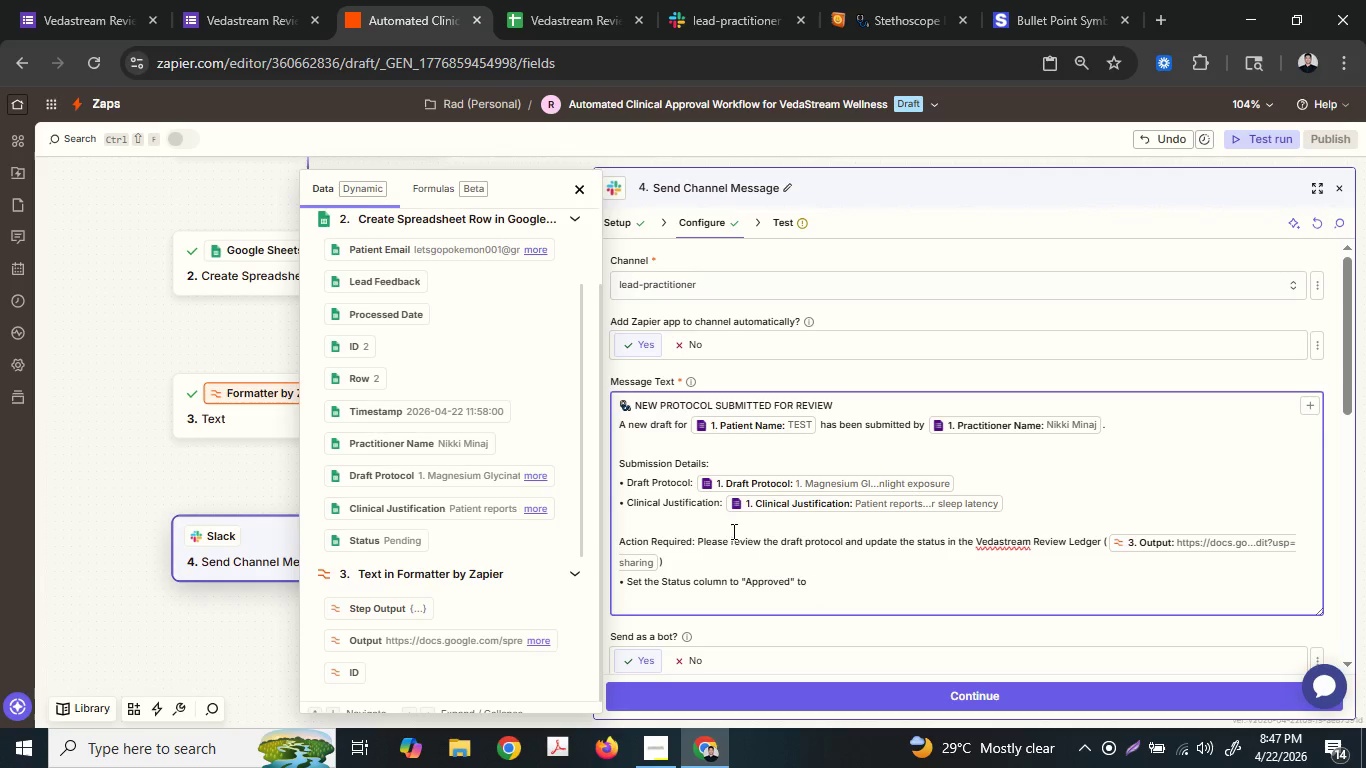 
hold_key(key=Backspace, duration=12.56)
 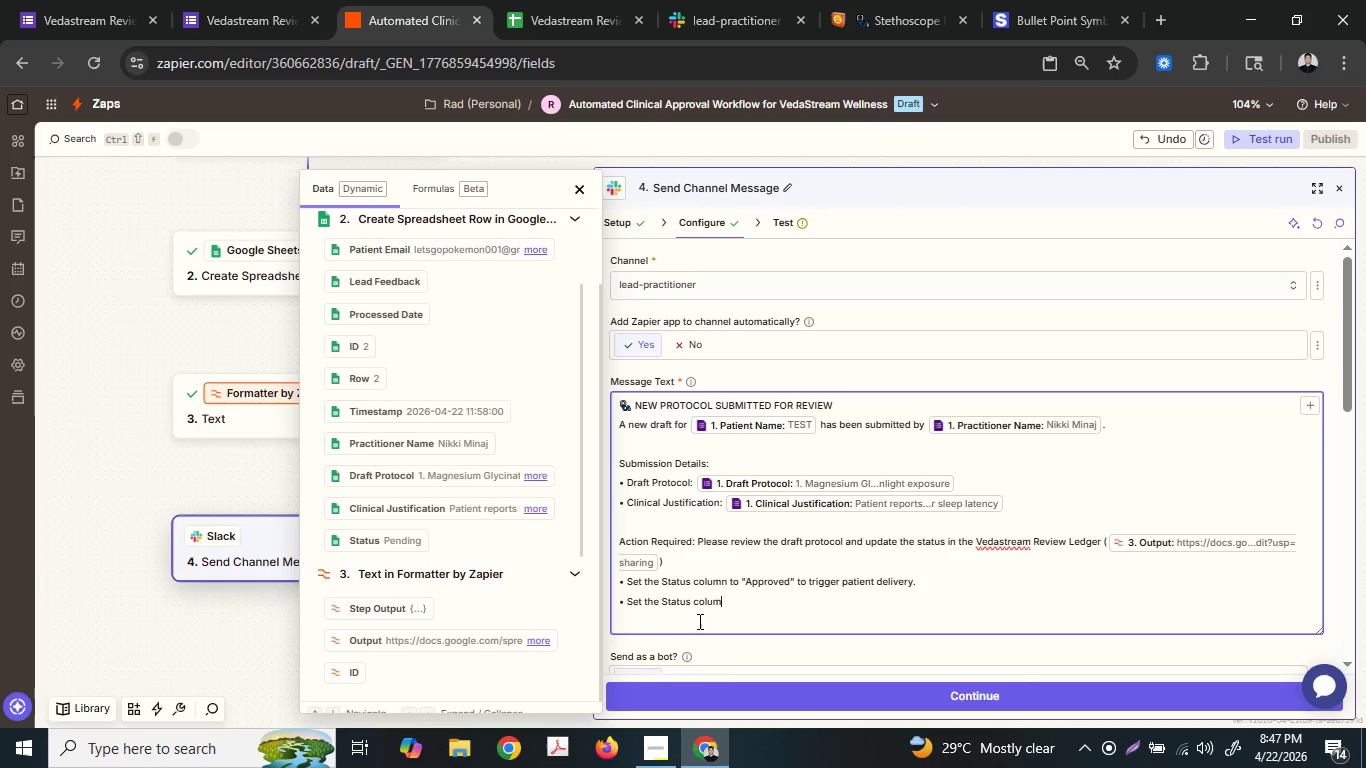 
type(r patient delivery.)
 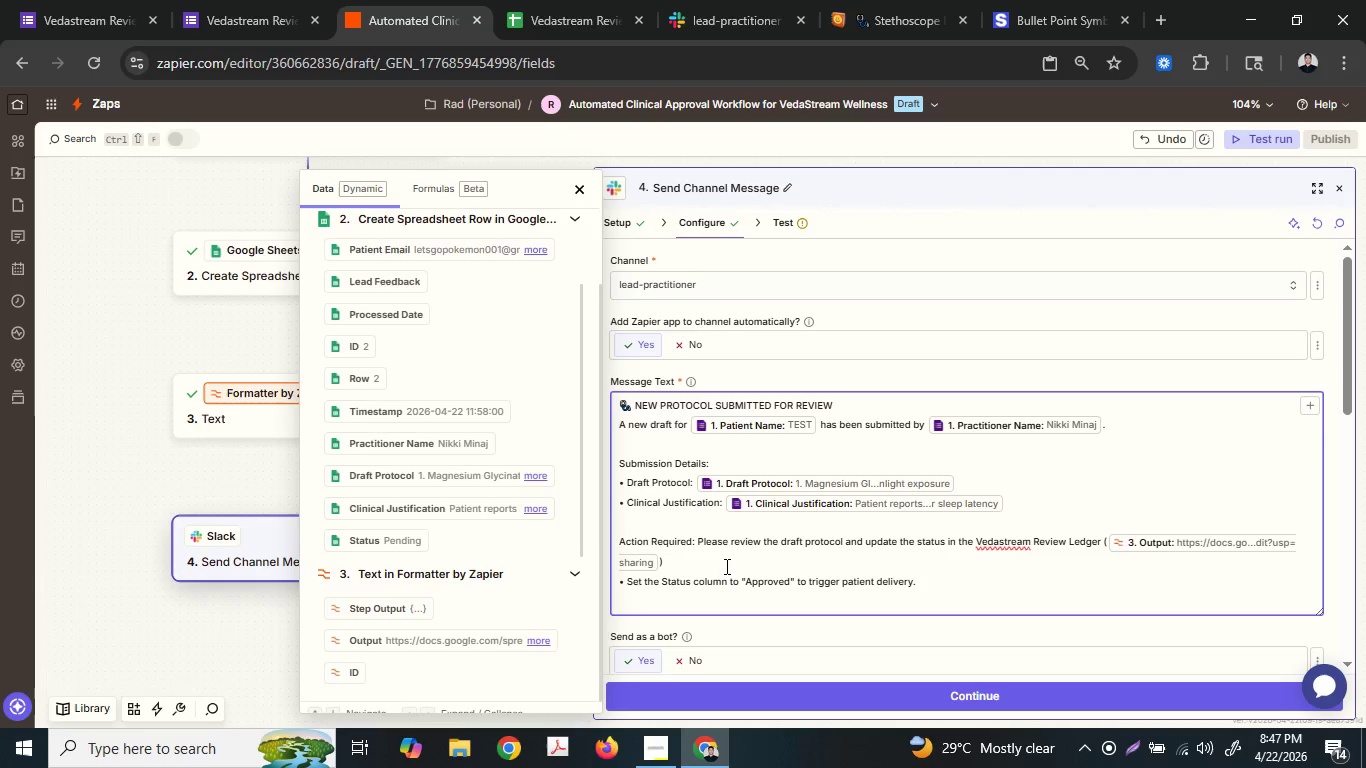 
key(Enter)
 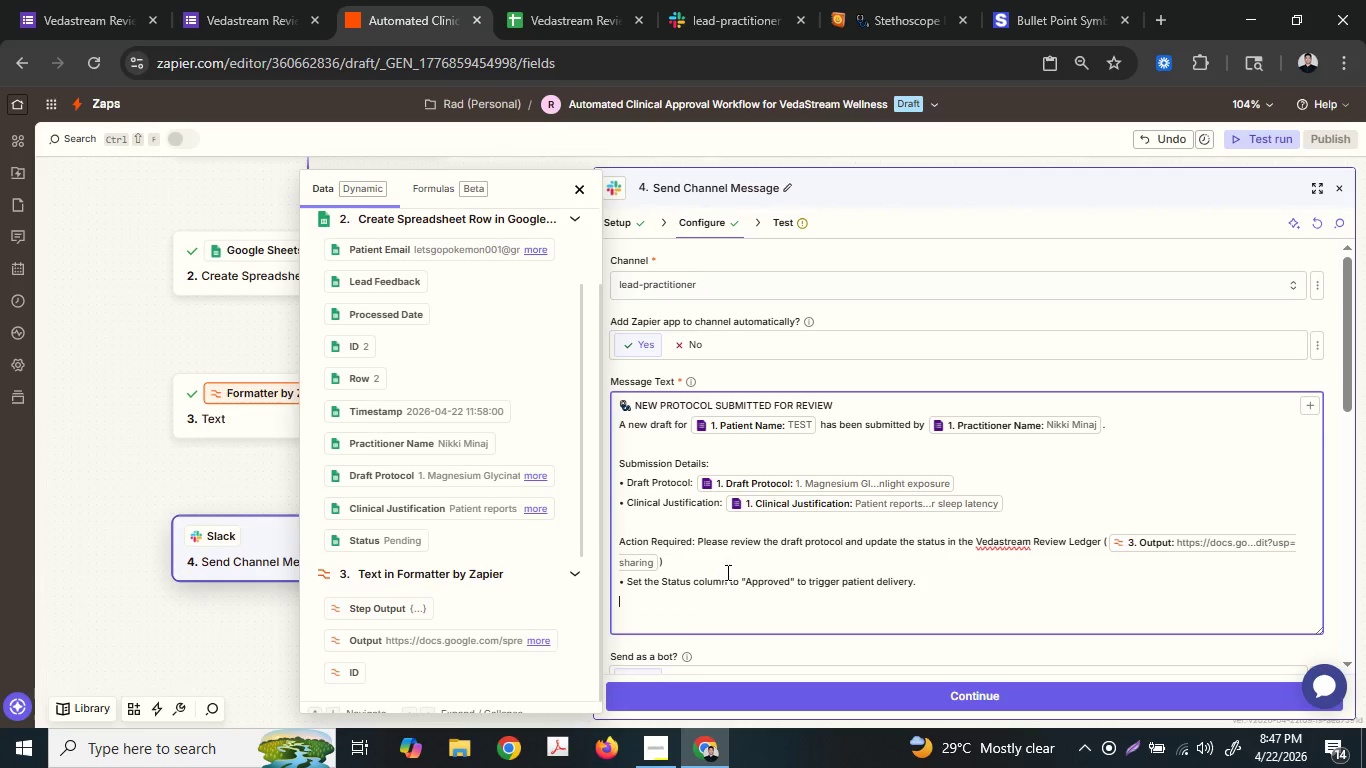 
hold_key(key=ShiftLeft, duration=0.44)
 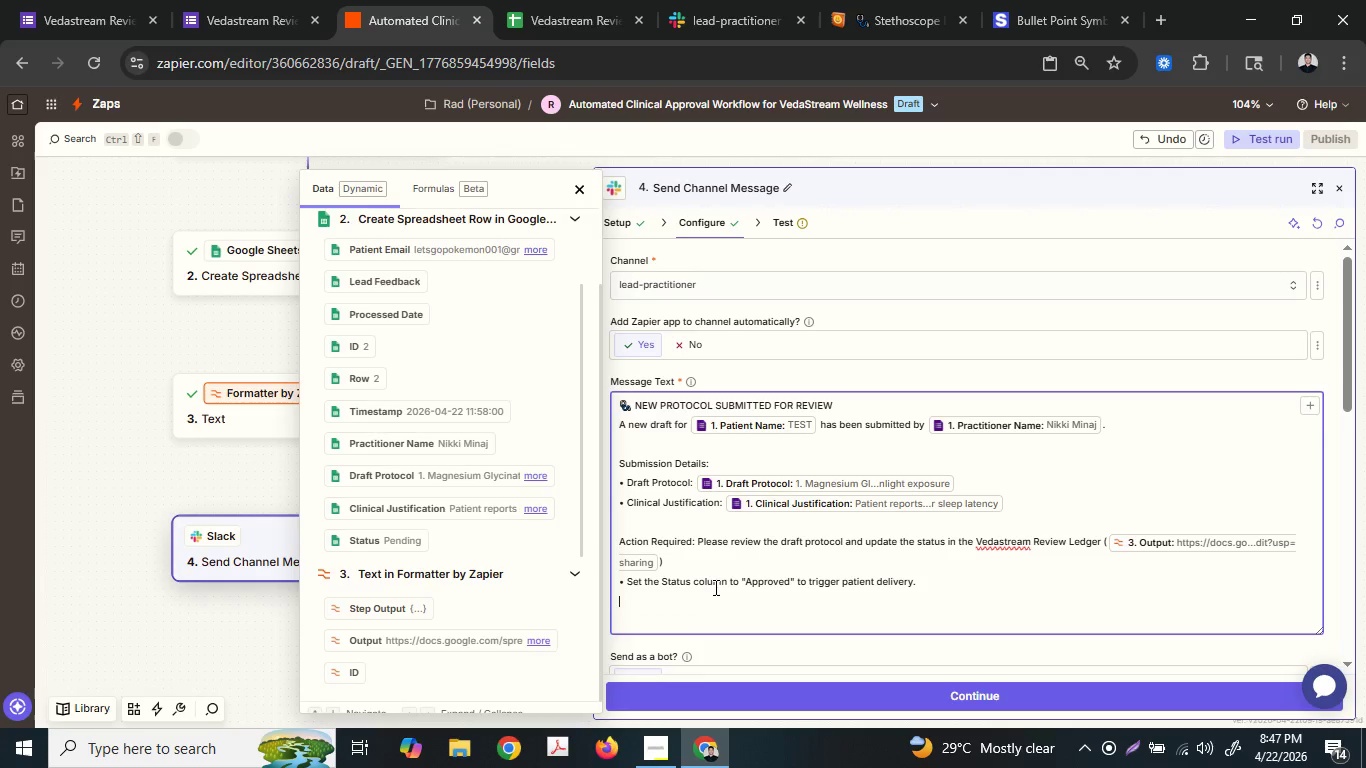 
key(Control+ControlLeft)
 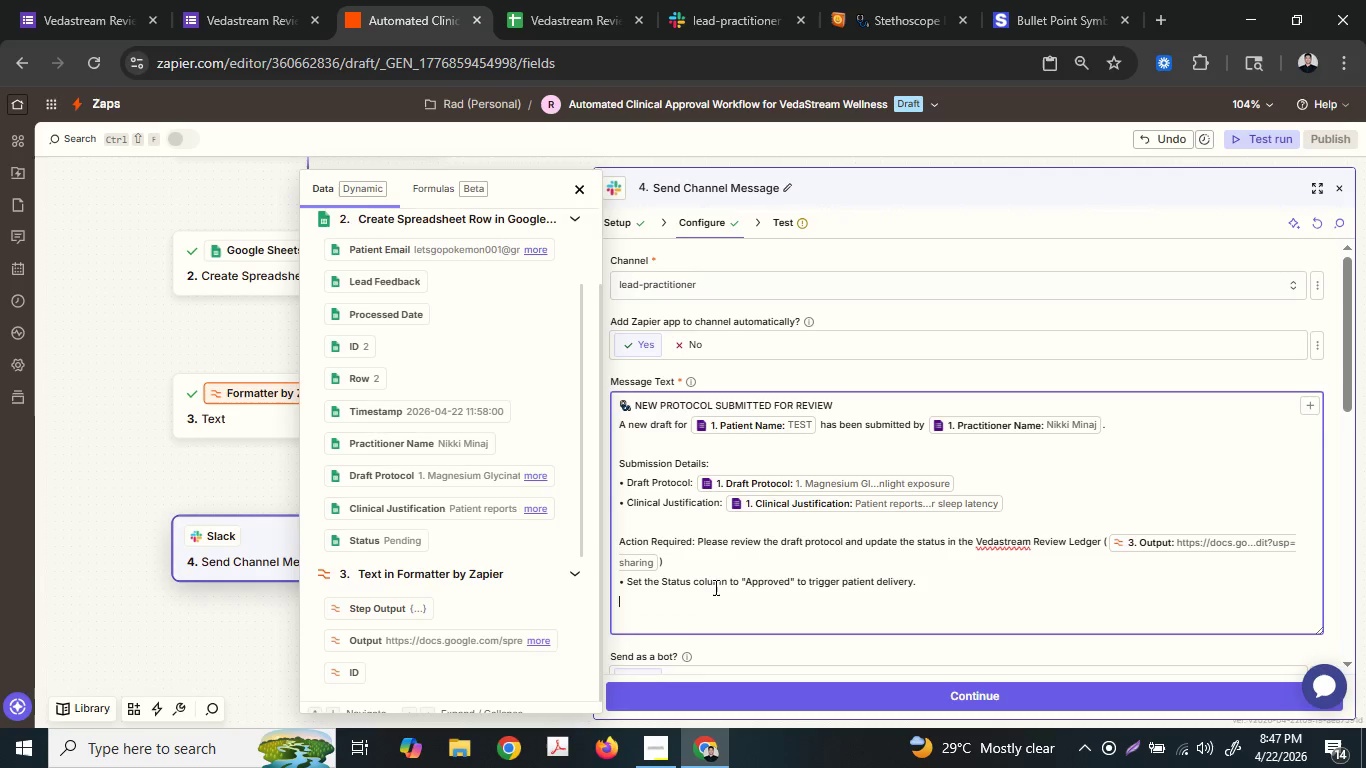 
key(Control+V)
 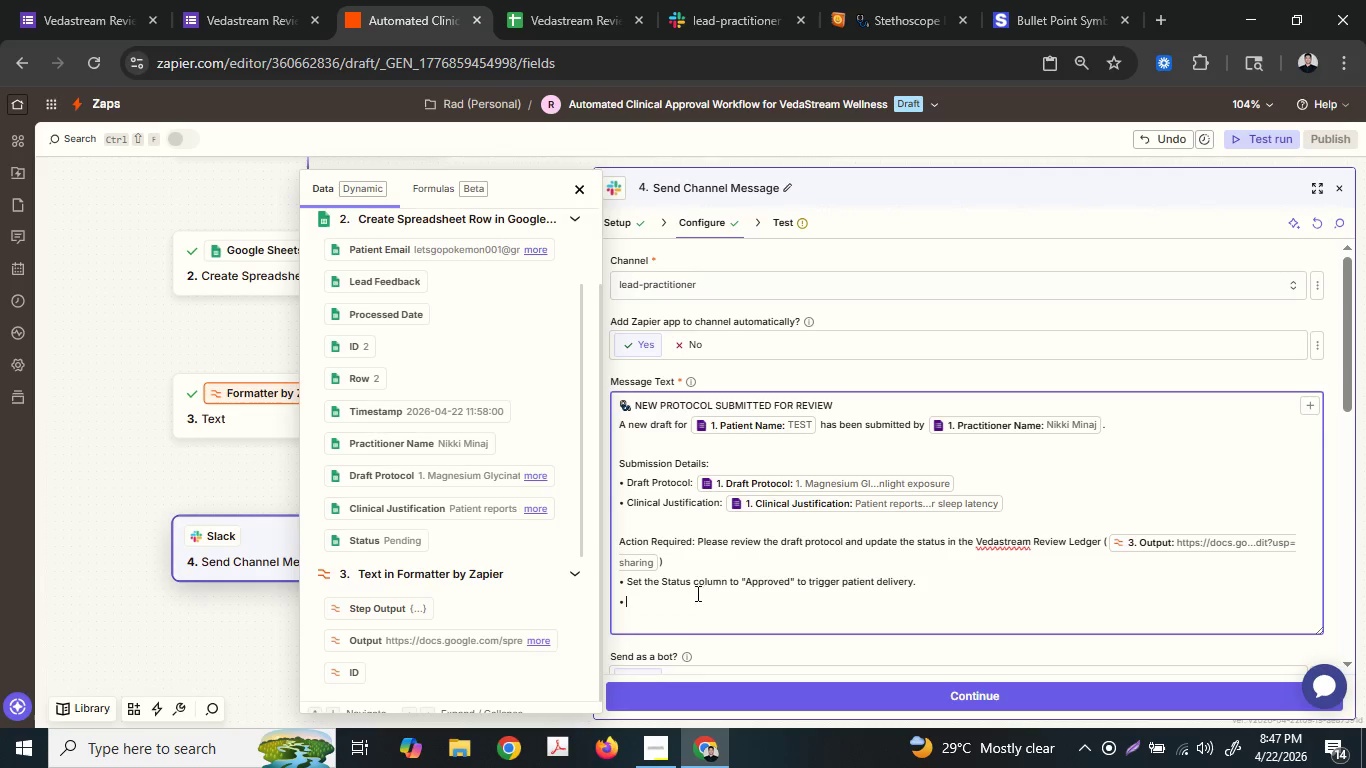 
key(Space)
 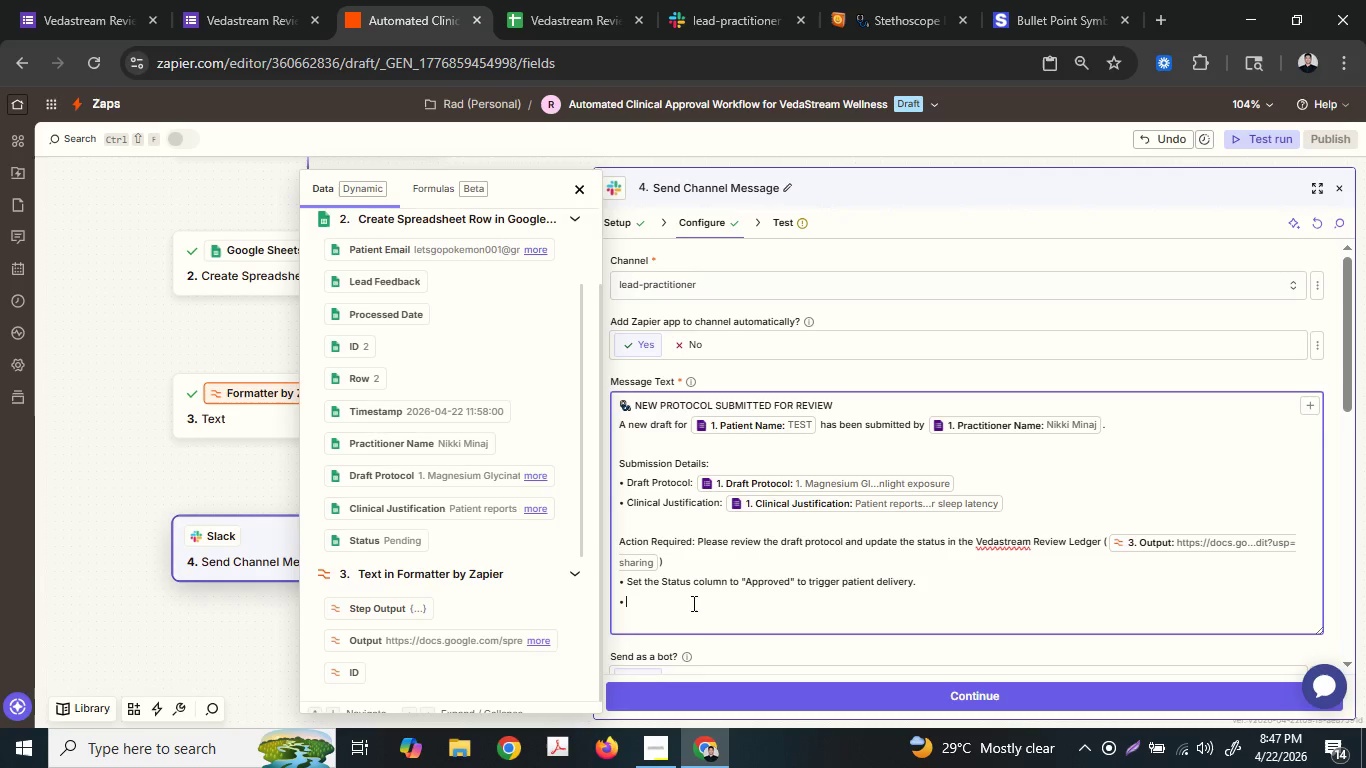 
key(Shift+ShiftLeft)
 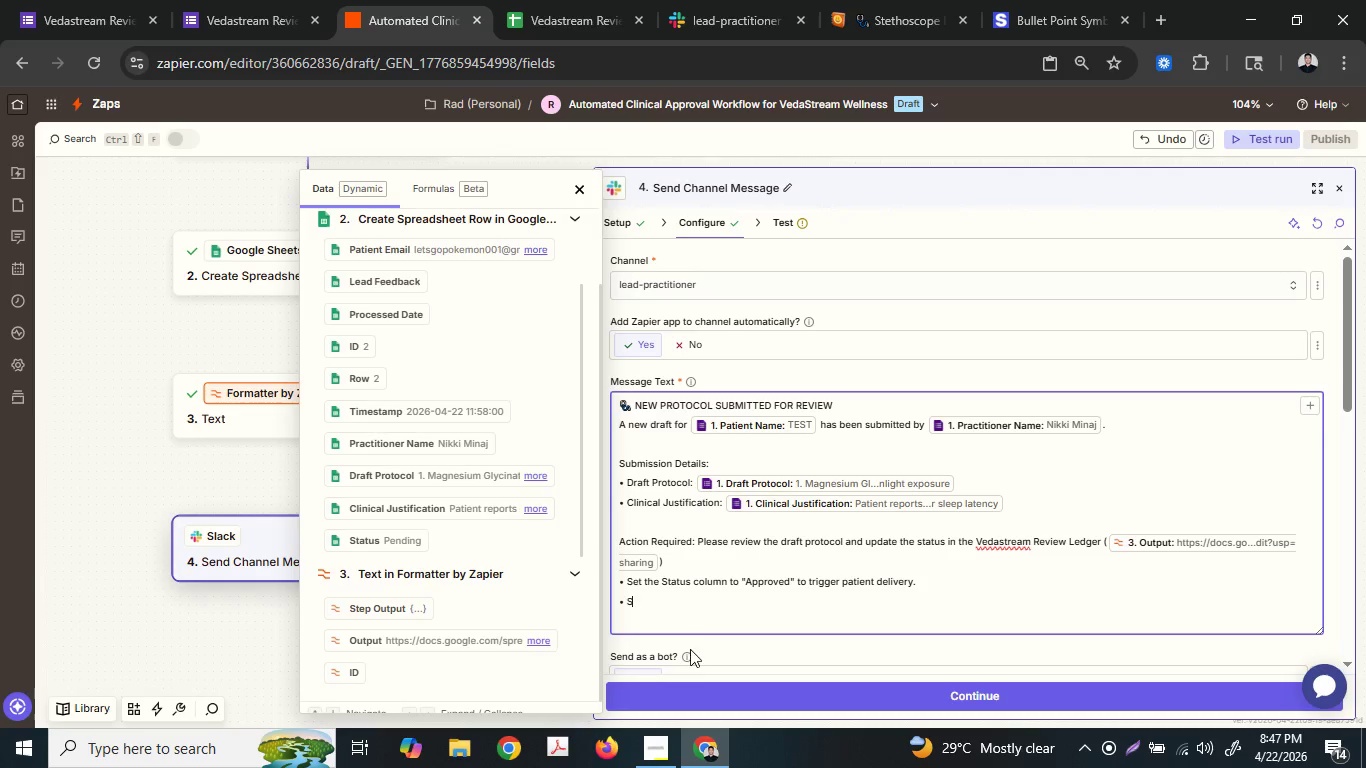 
key(Shift+S)
 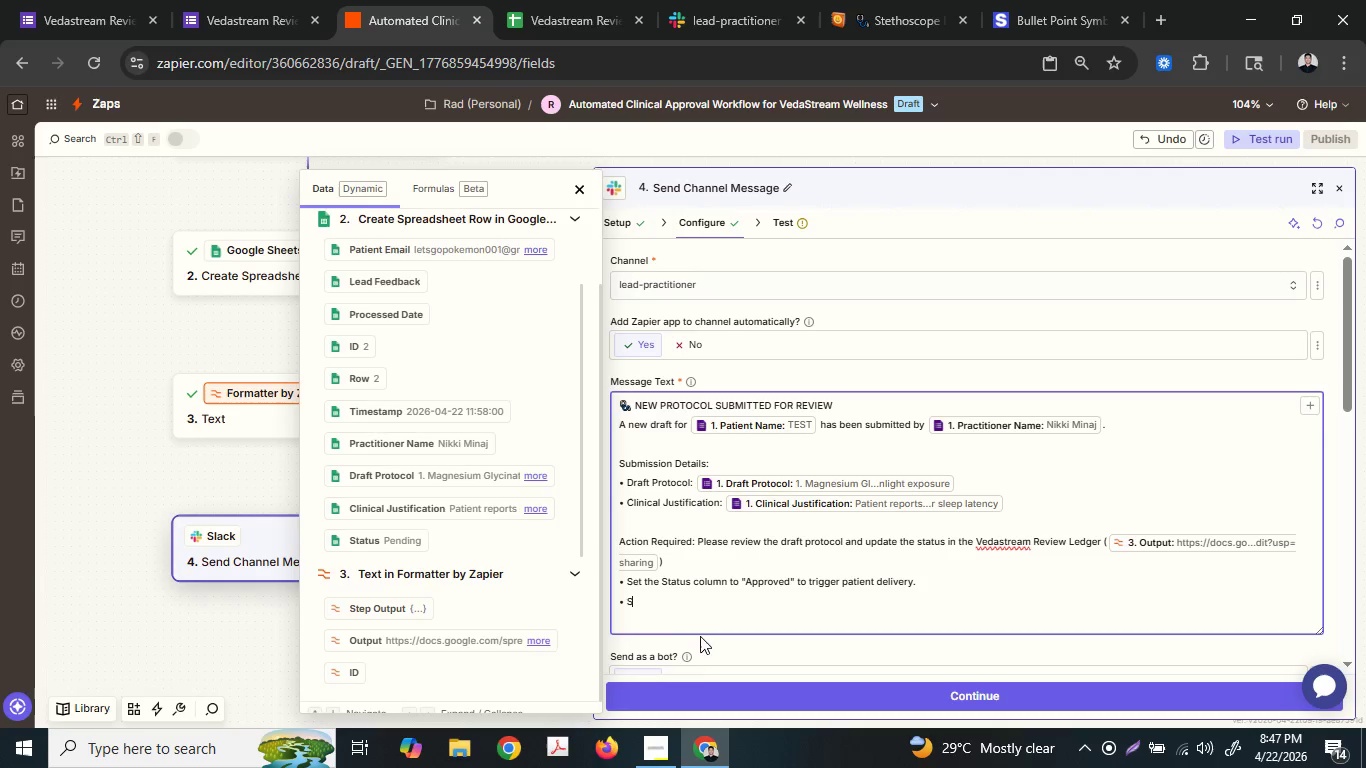 
type(et )
 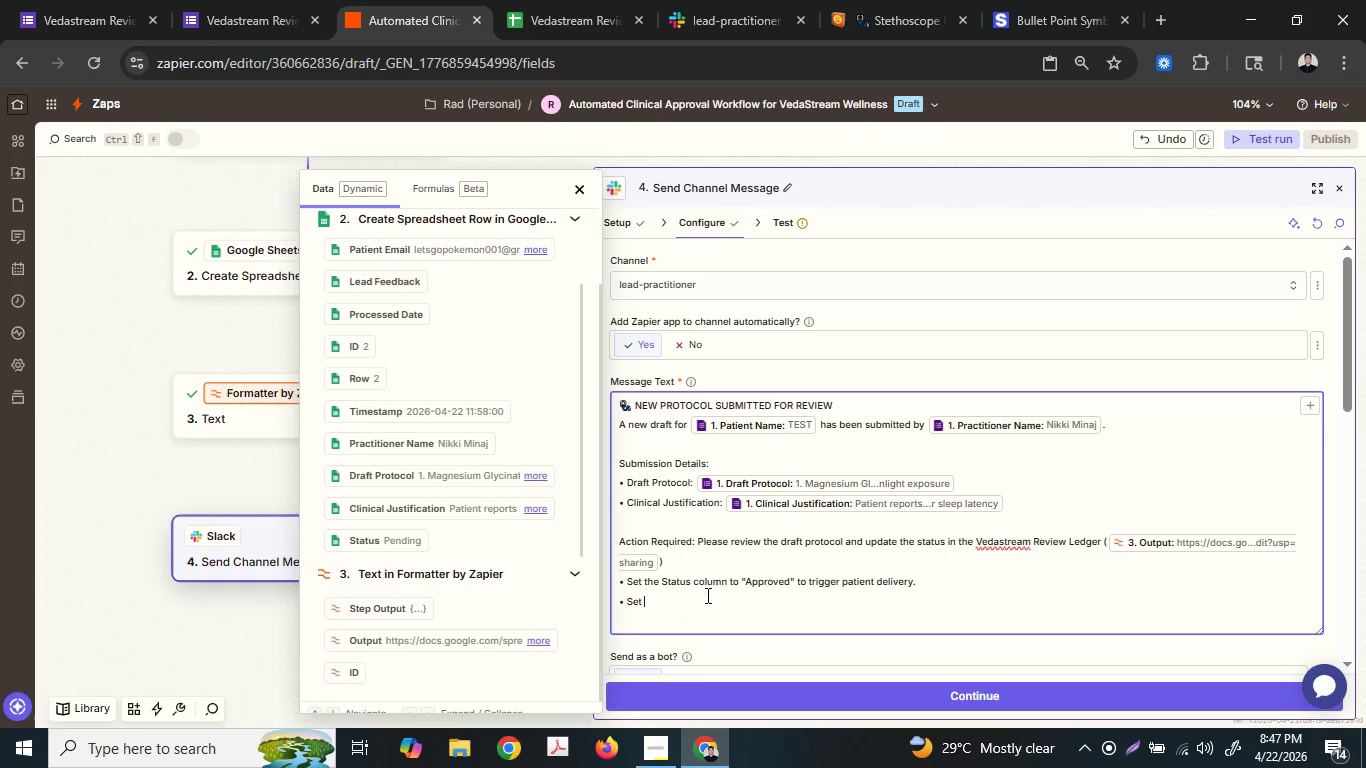 
type(the Status )
 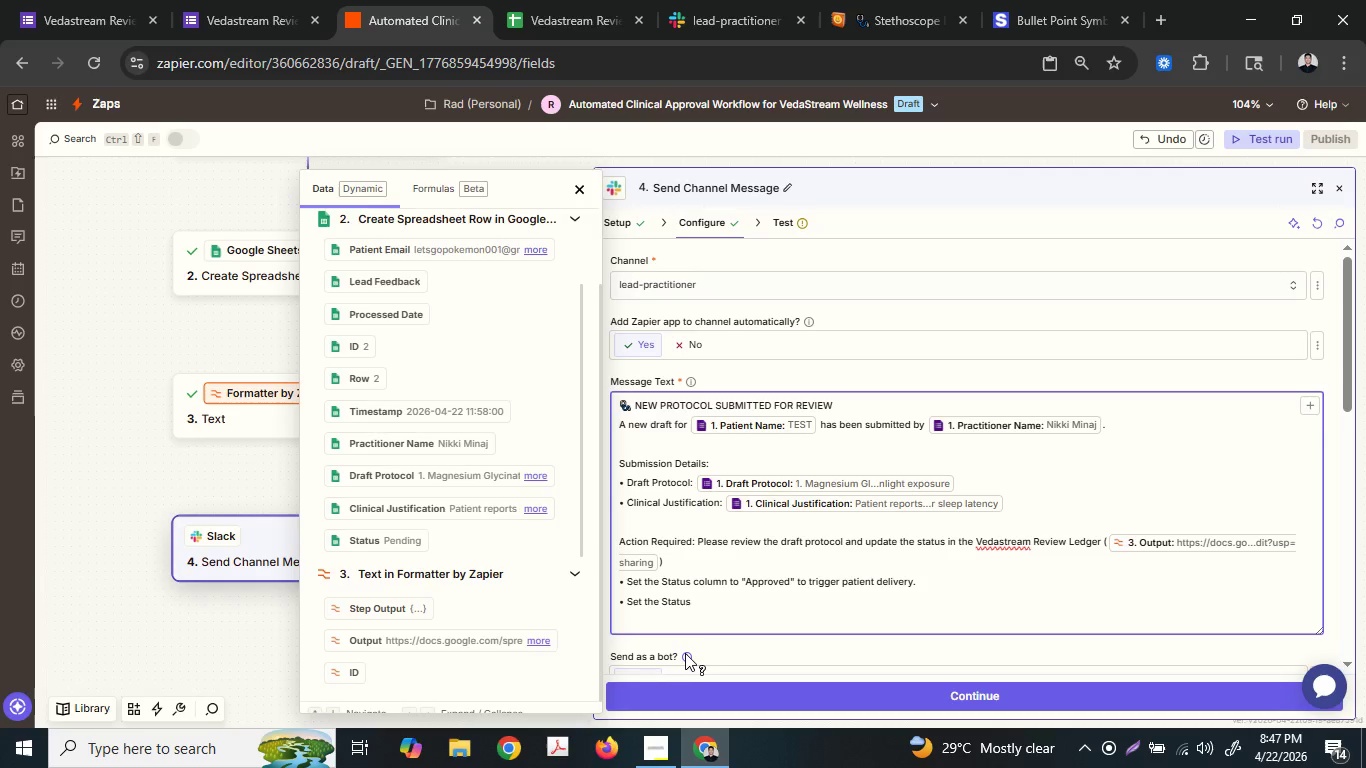 
 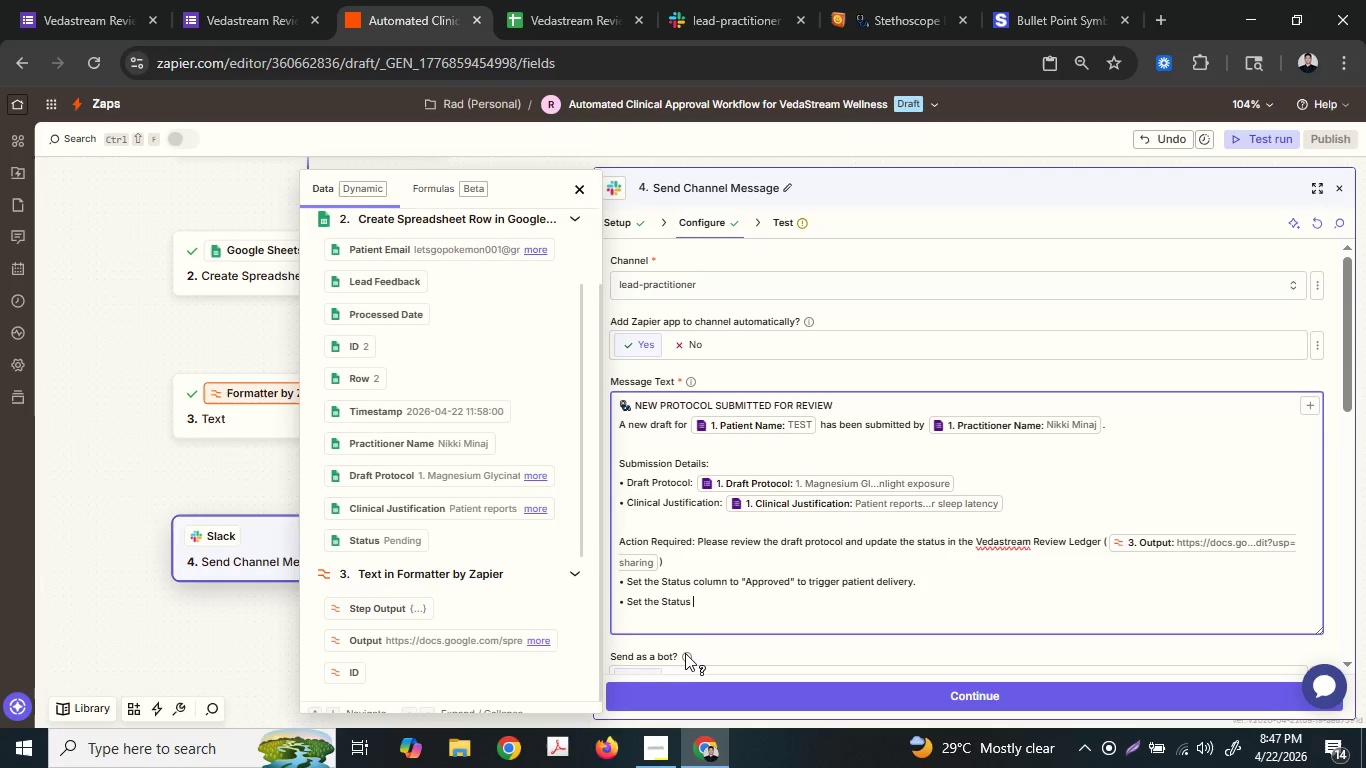 
type(coliumn t)
 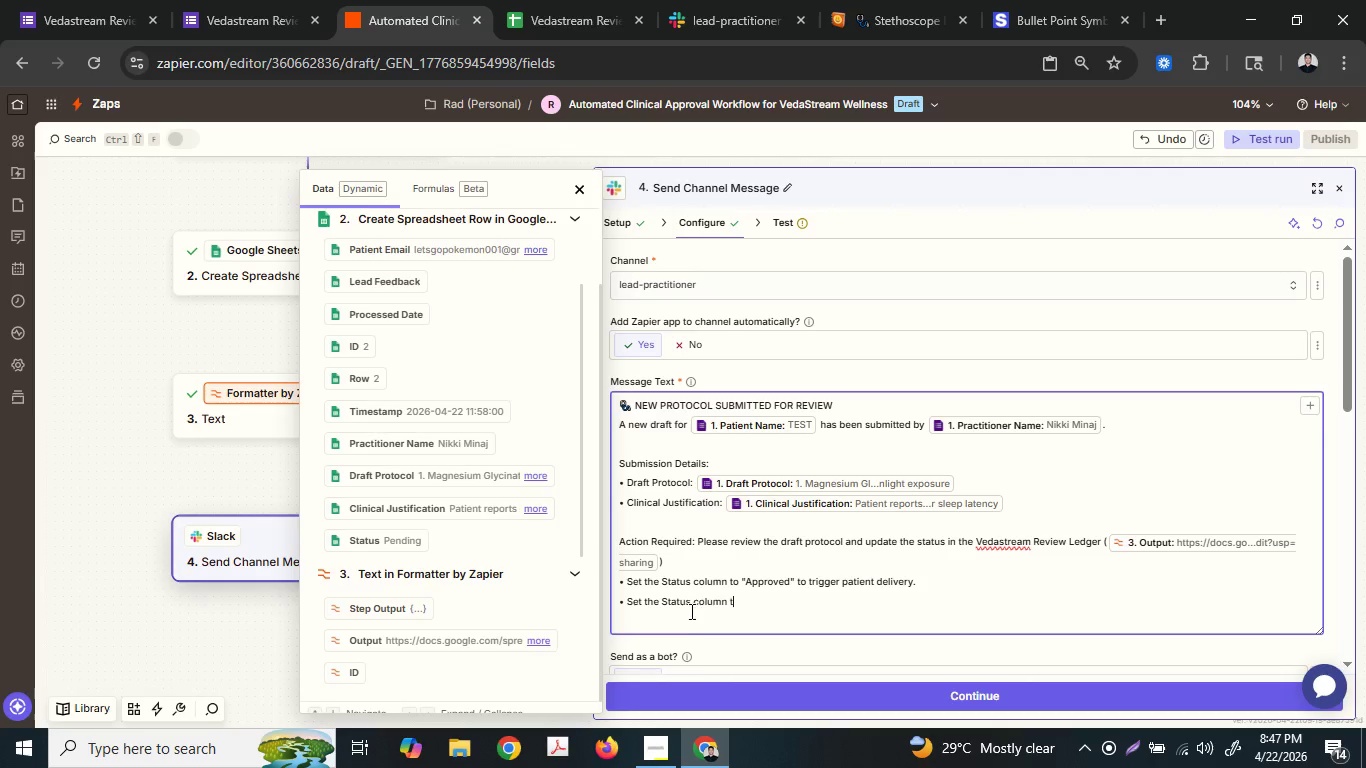 
key(O)
 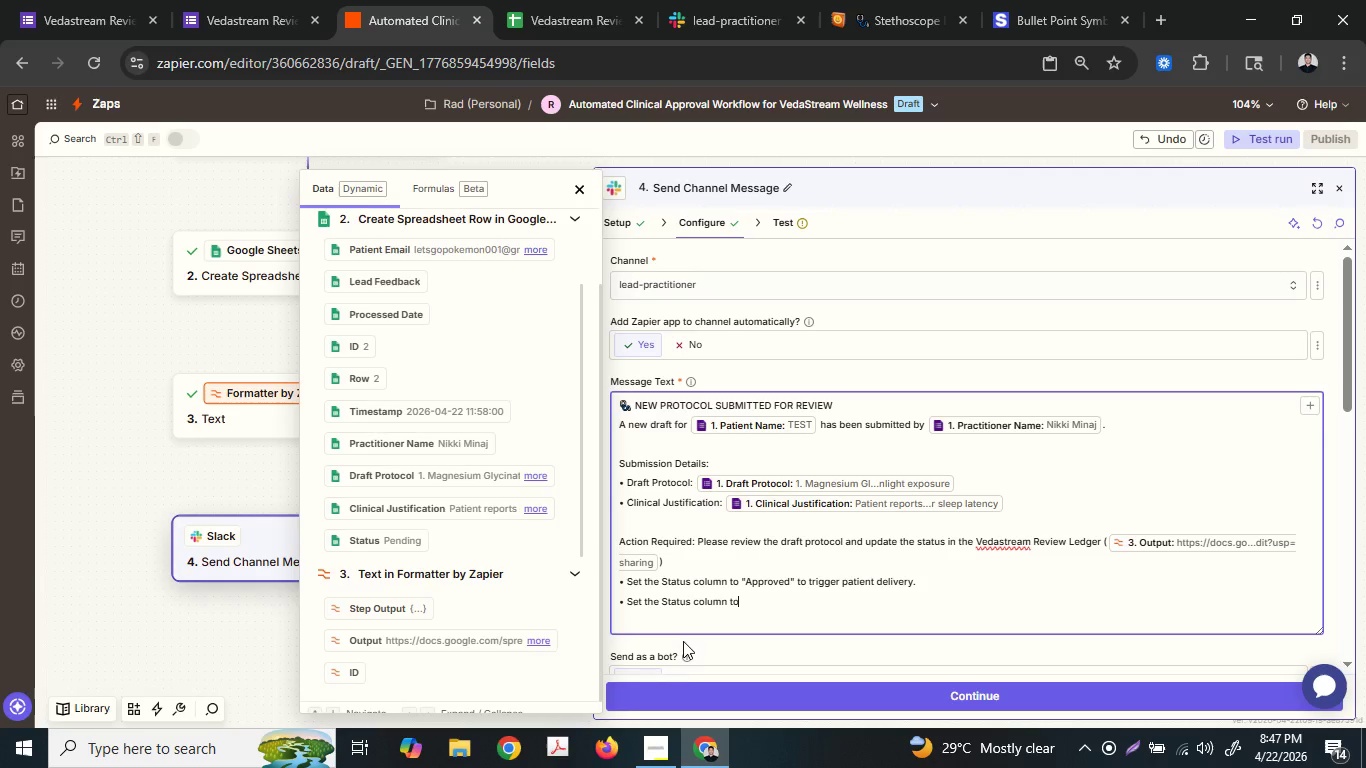 
key(Space)
 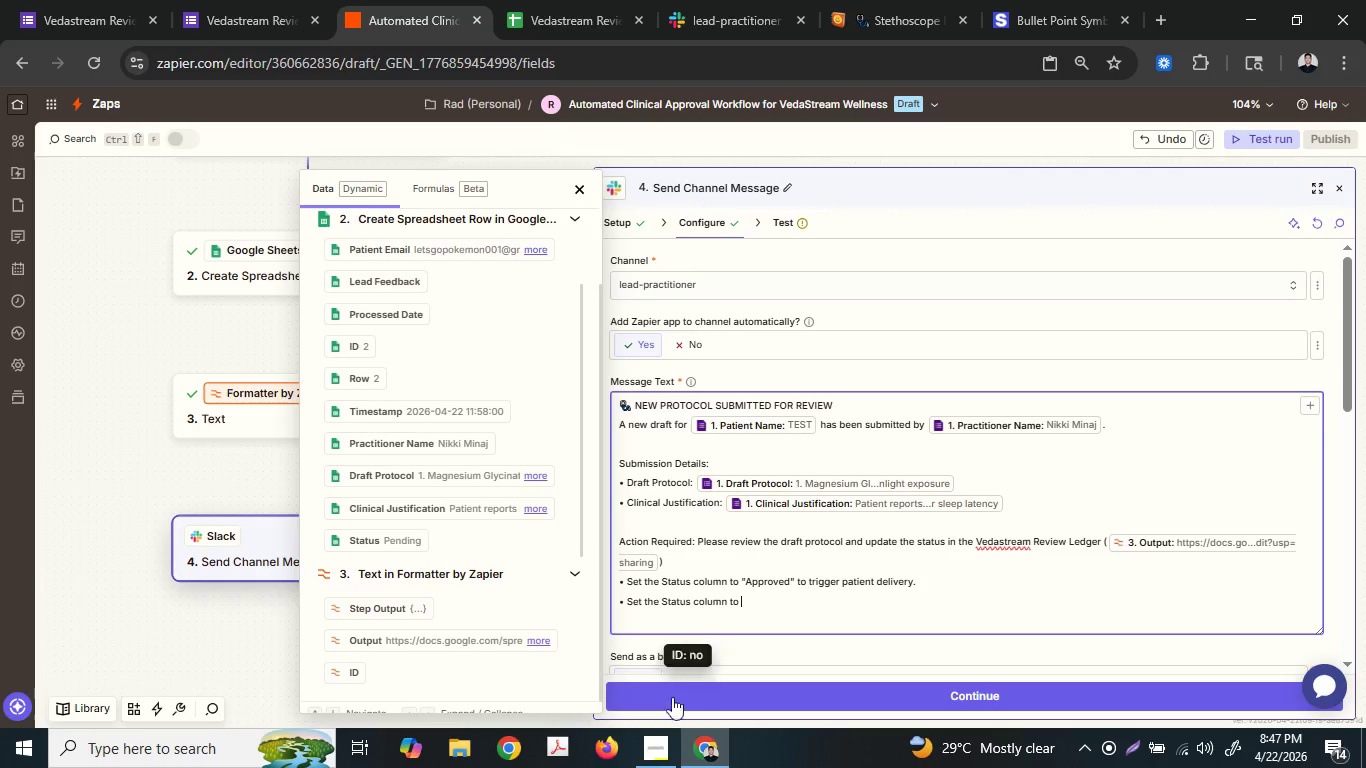 
key(Shift+Quote)
 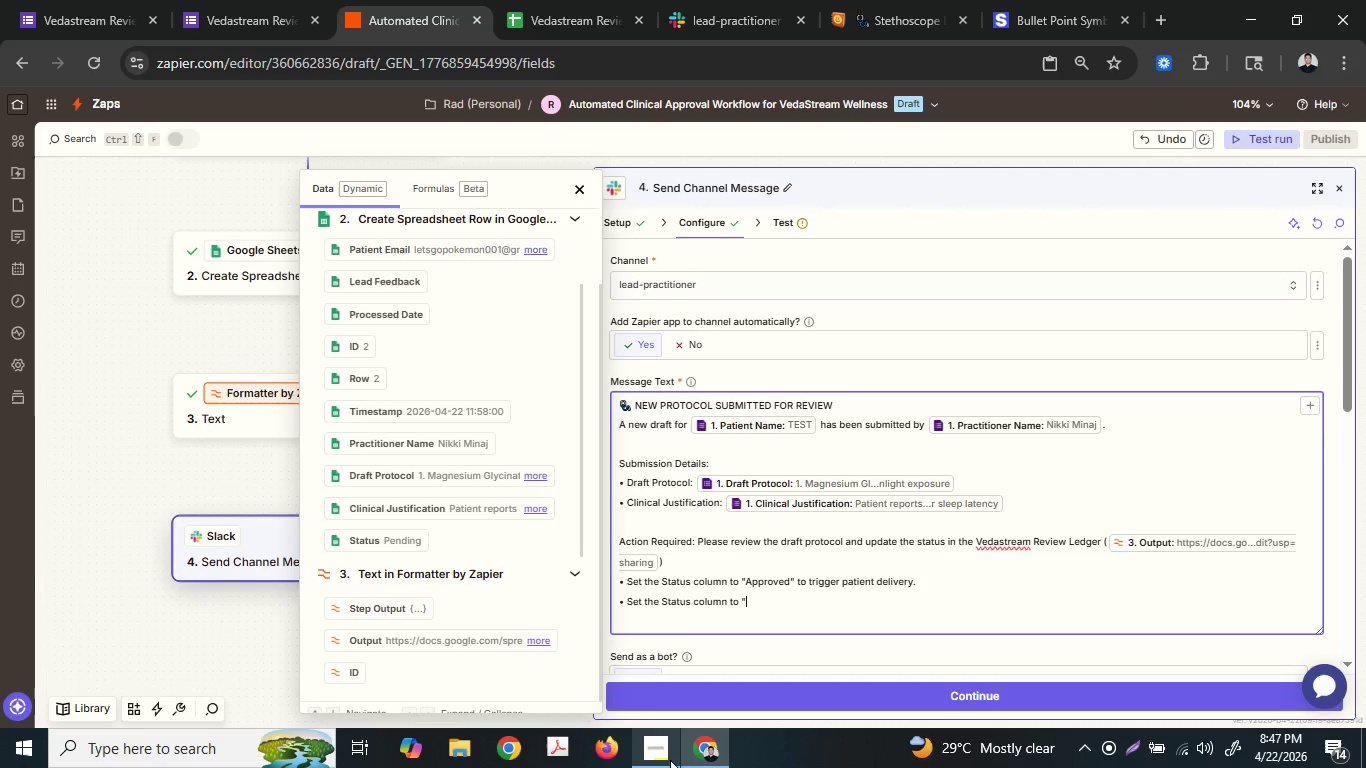 
left_click([222, 0])
 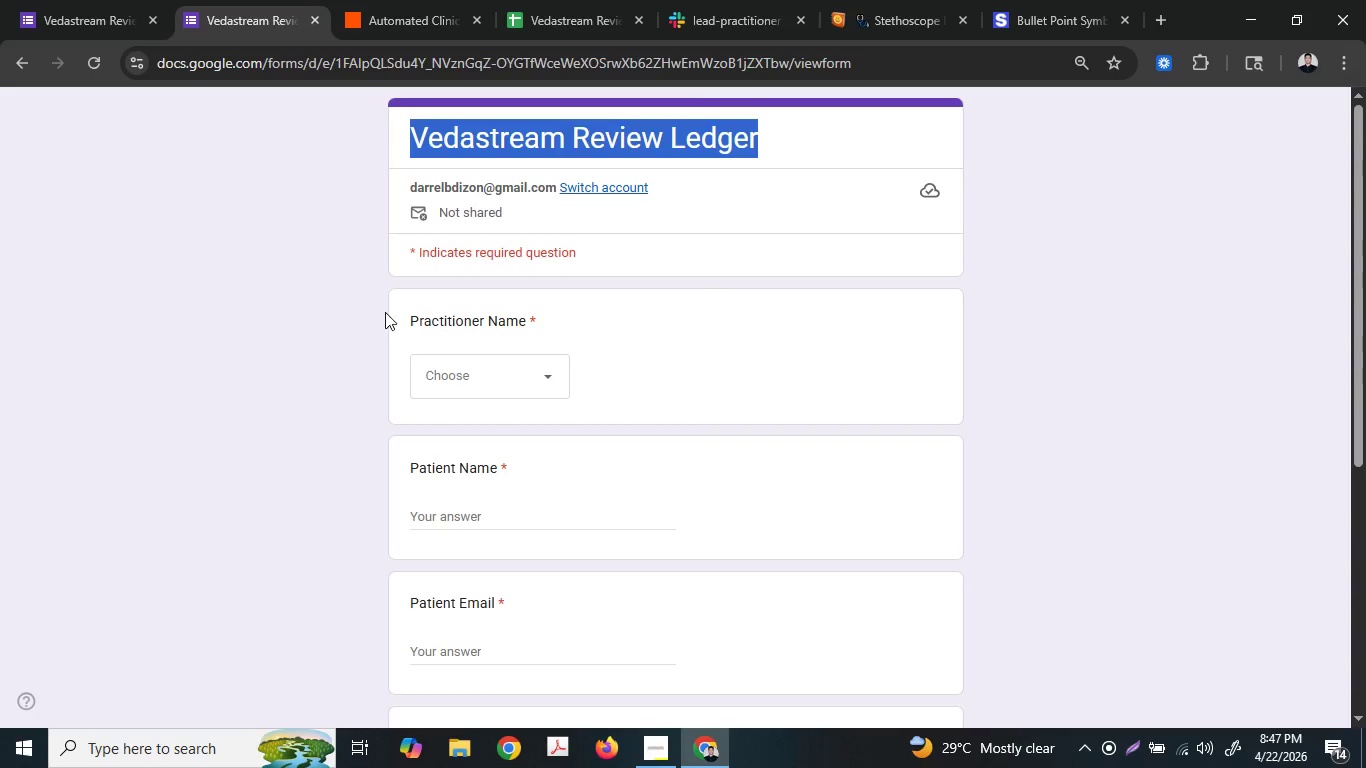 
scroll: coordinate [392, 339], scroll_direction: down, amount: 7.0
 